 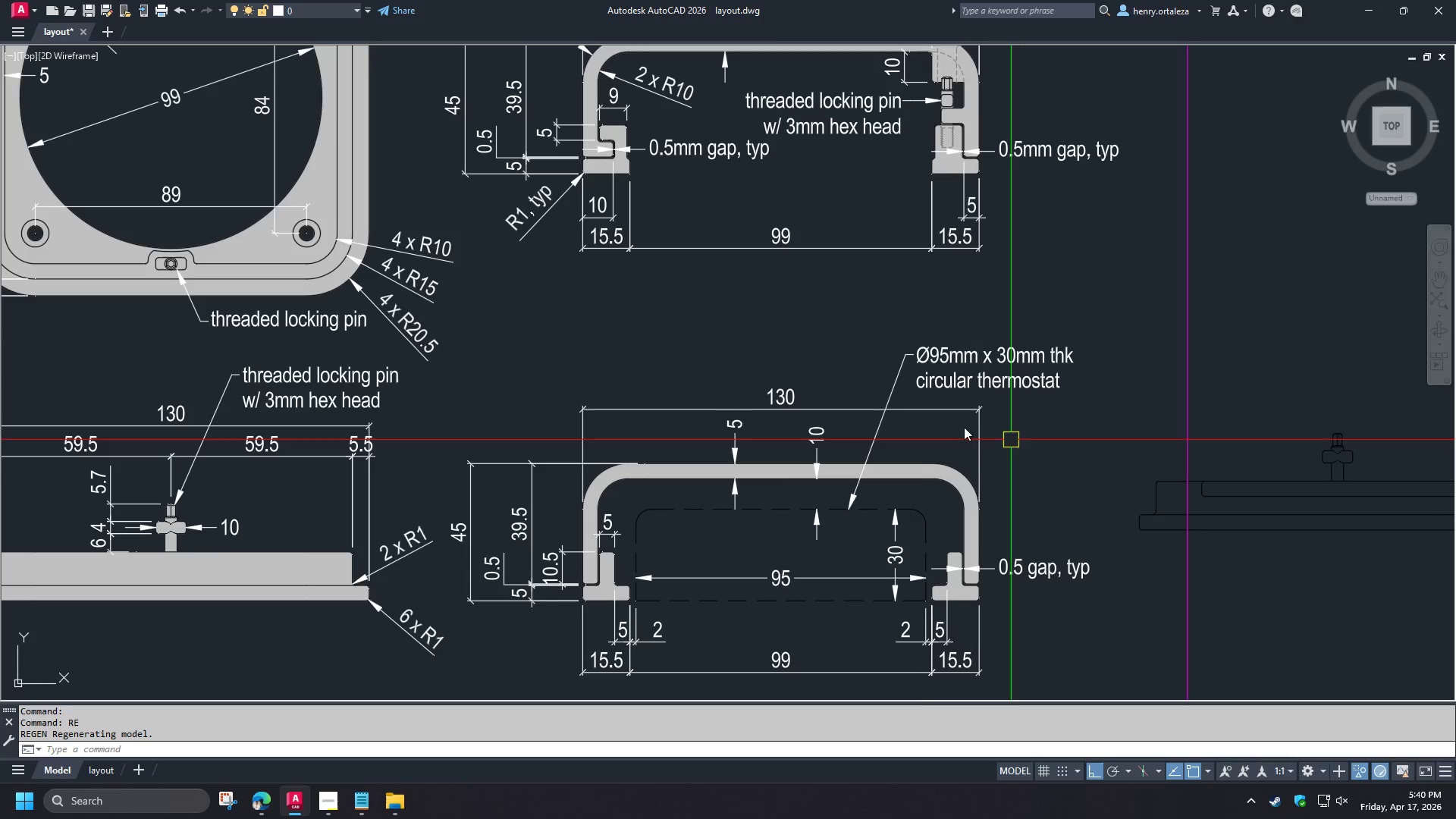 
scroll: coordinate [648, 474], scroll_direction: down, amount: 1.0
 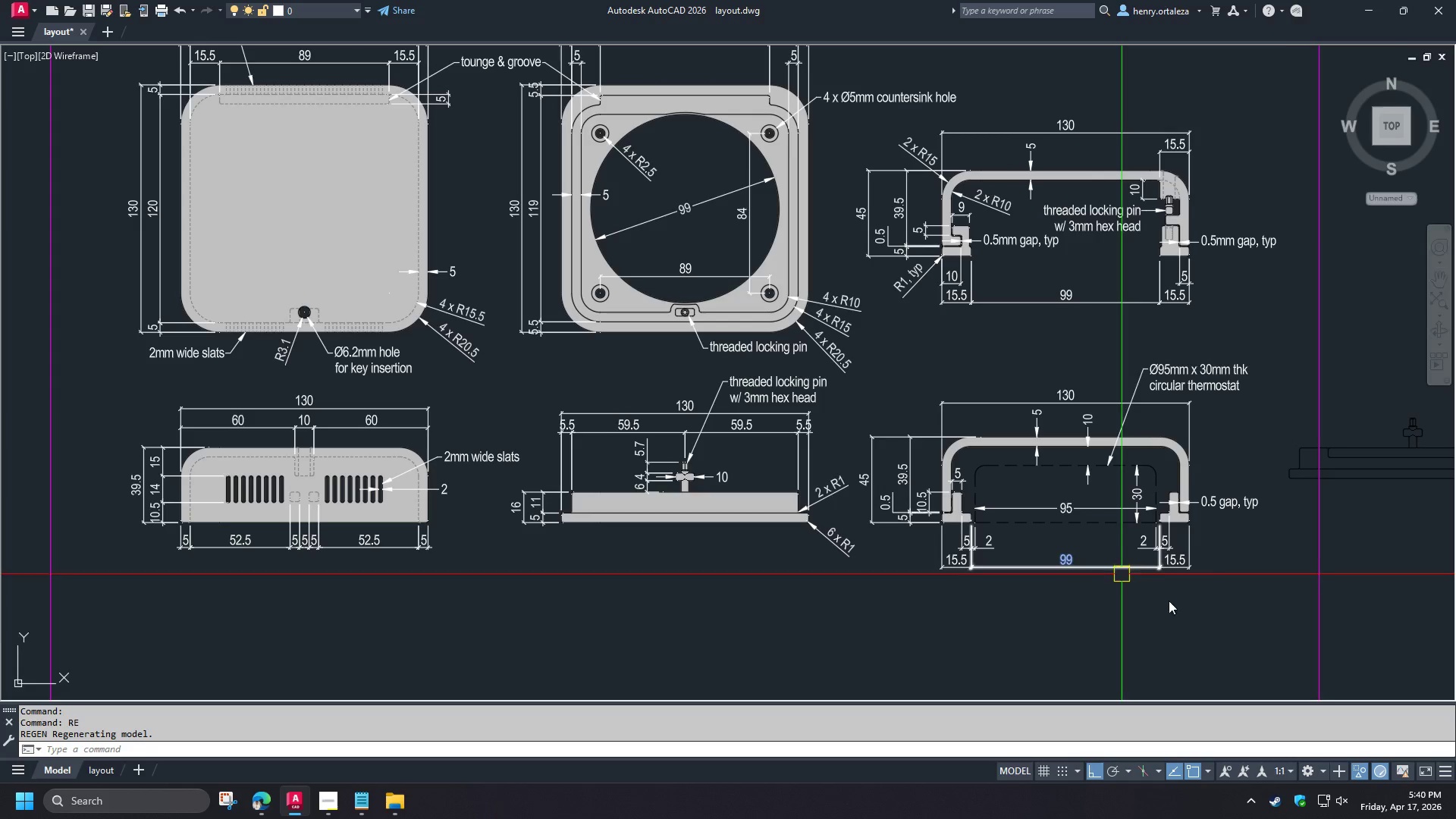 
left_click([1220, 615])
 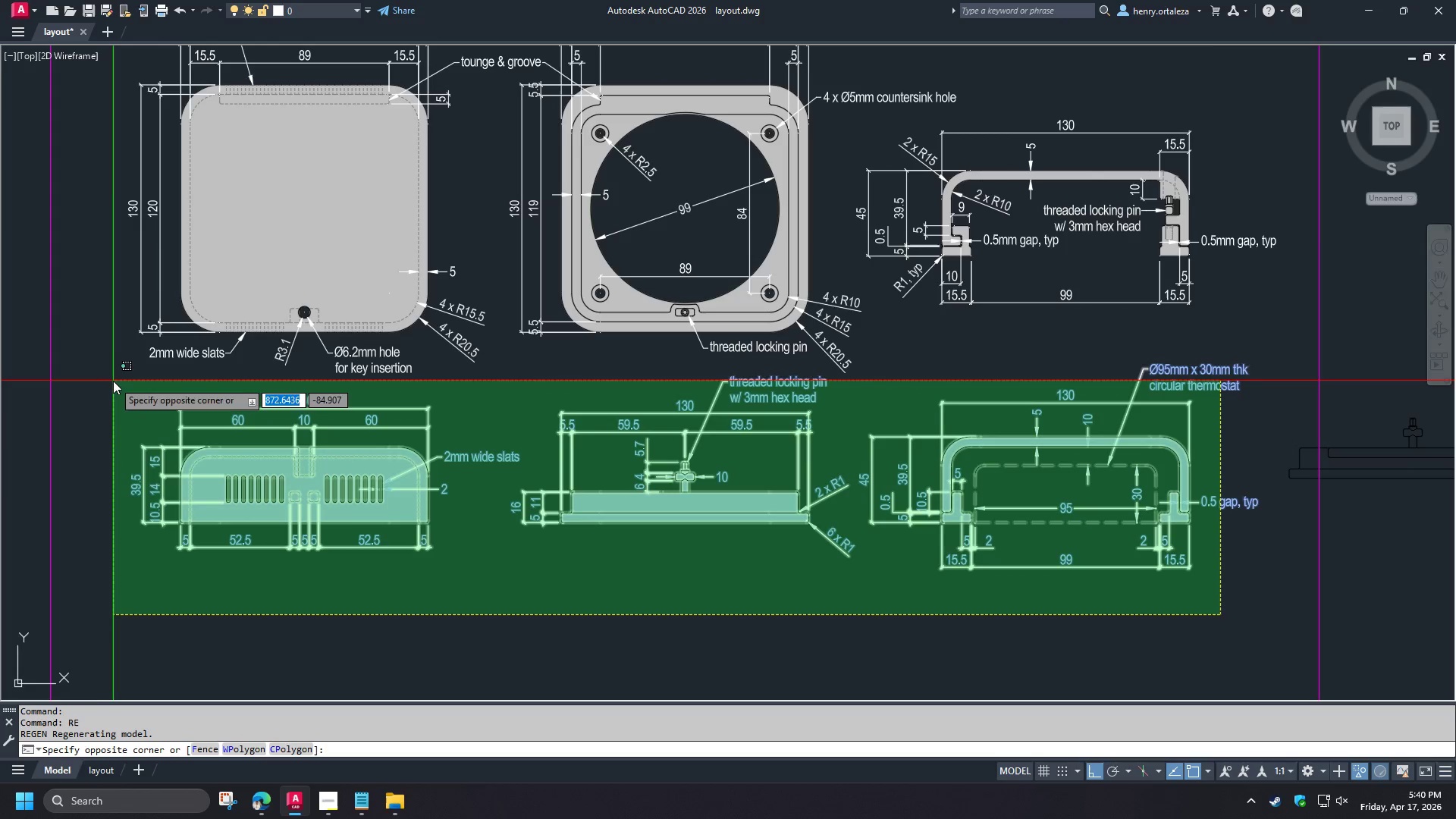 
left_click([108, 379])
 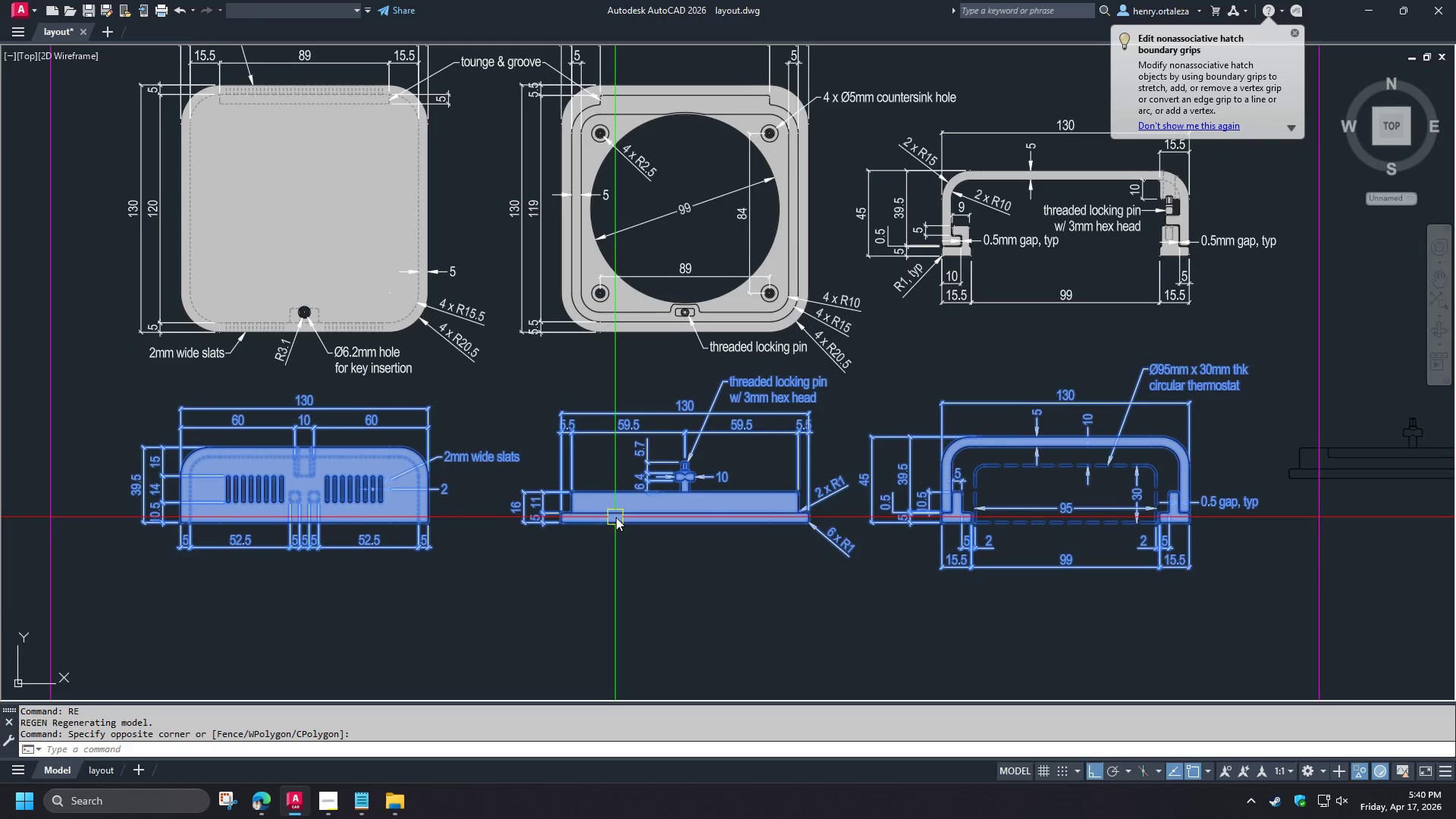 
key(M)
 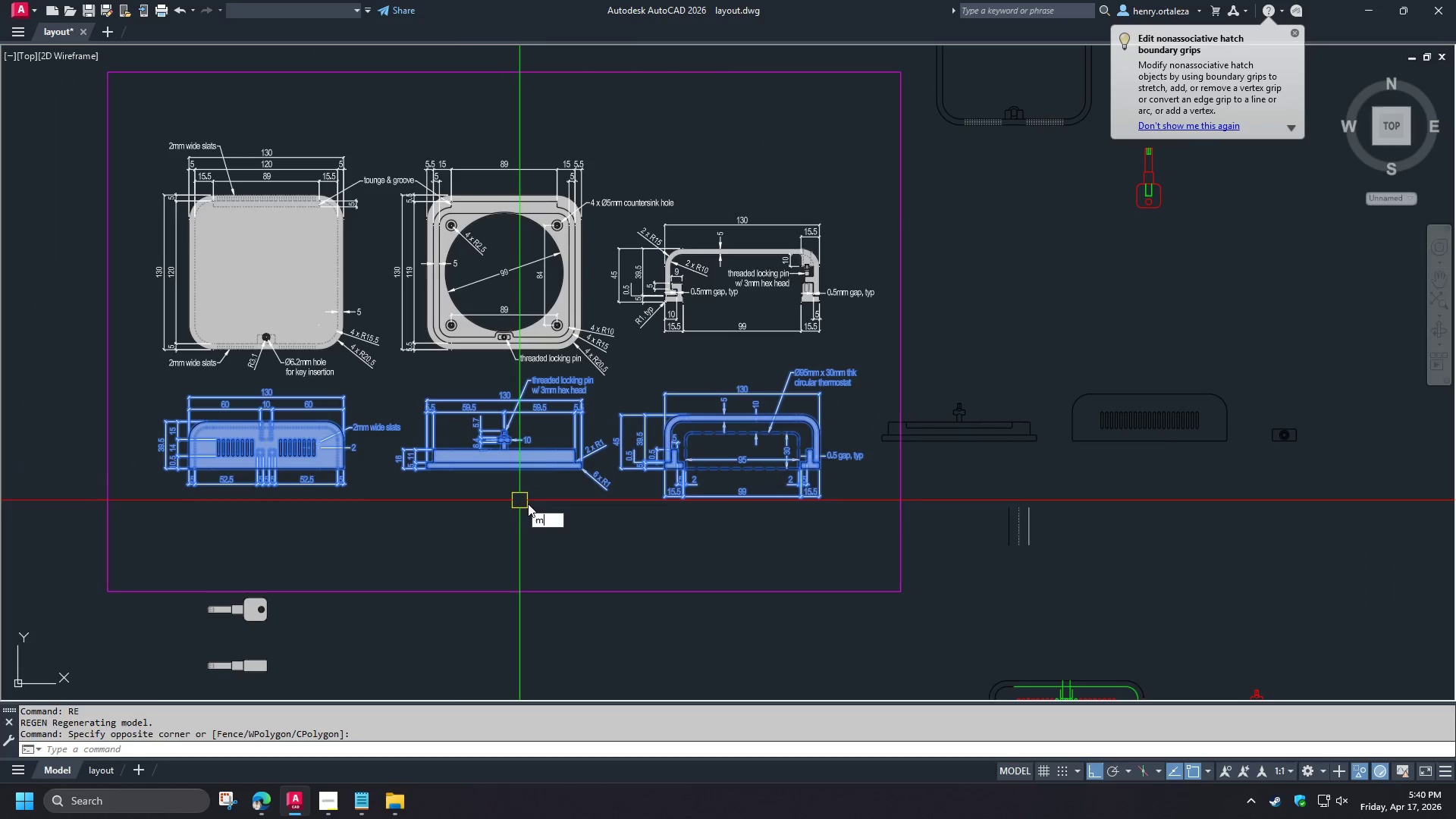 
scroll: coordinate [457, 465], scroll_direction: down, amount: 1.0
 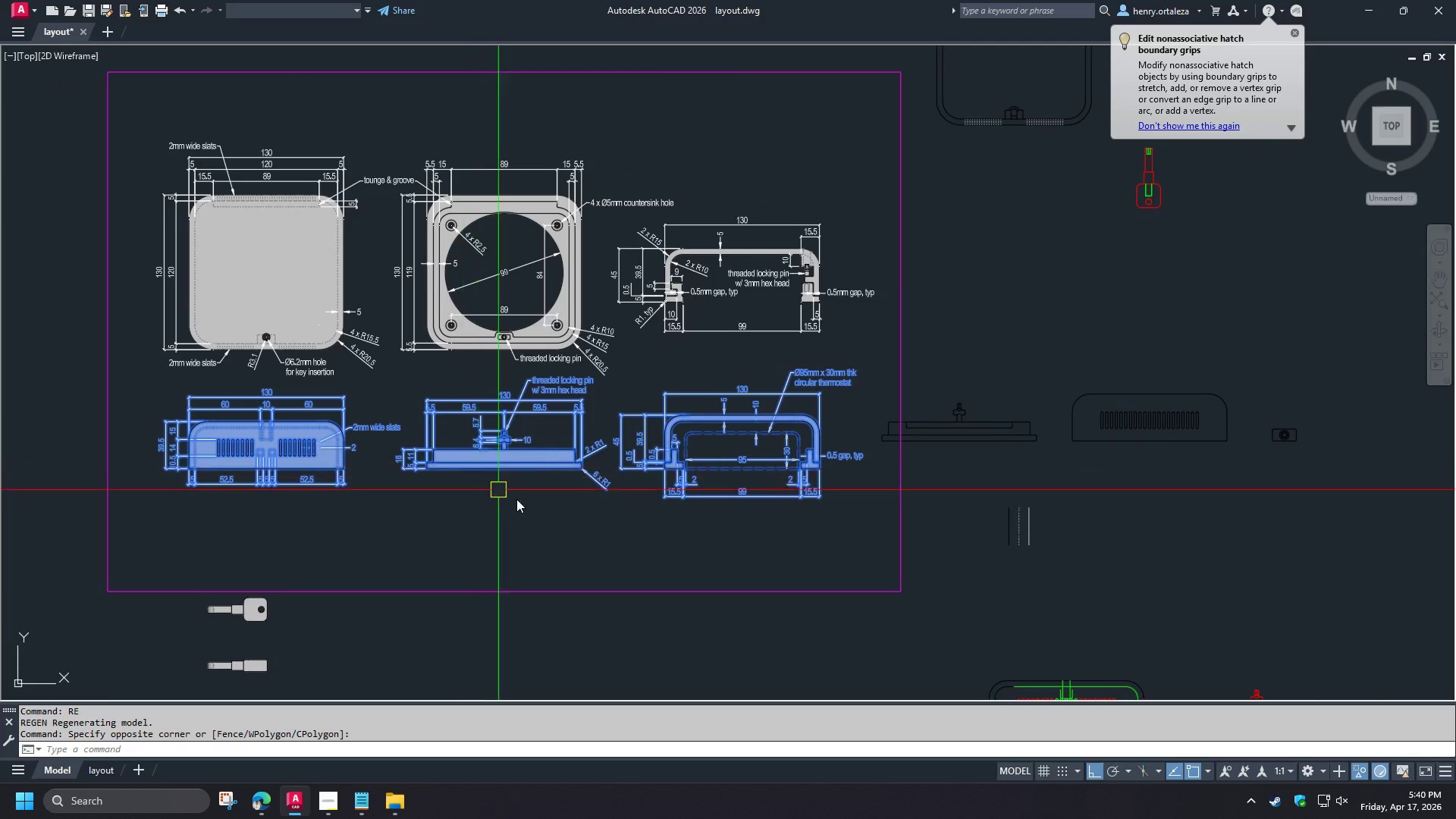 
key(Space)
 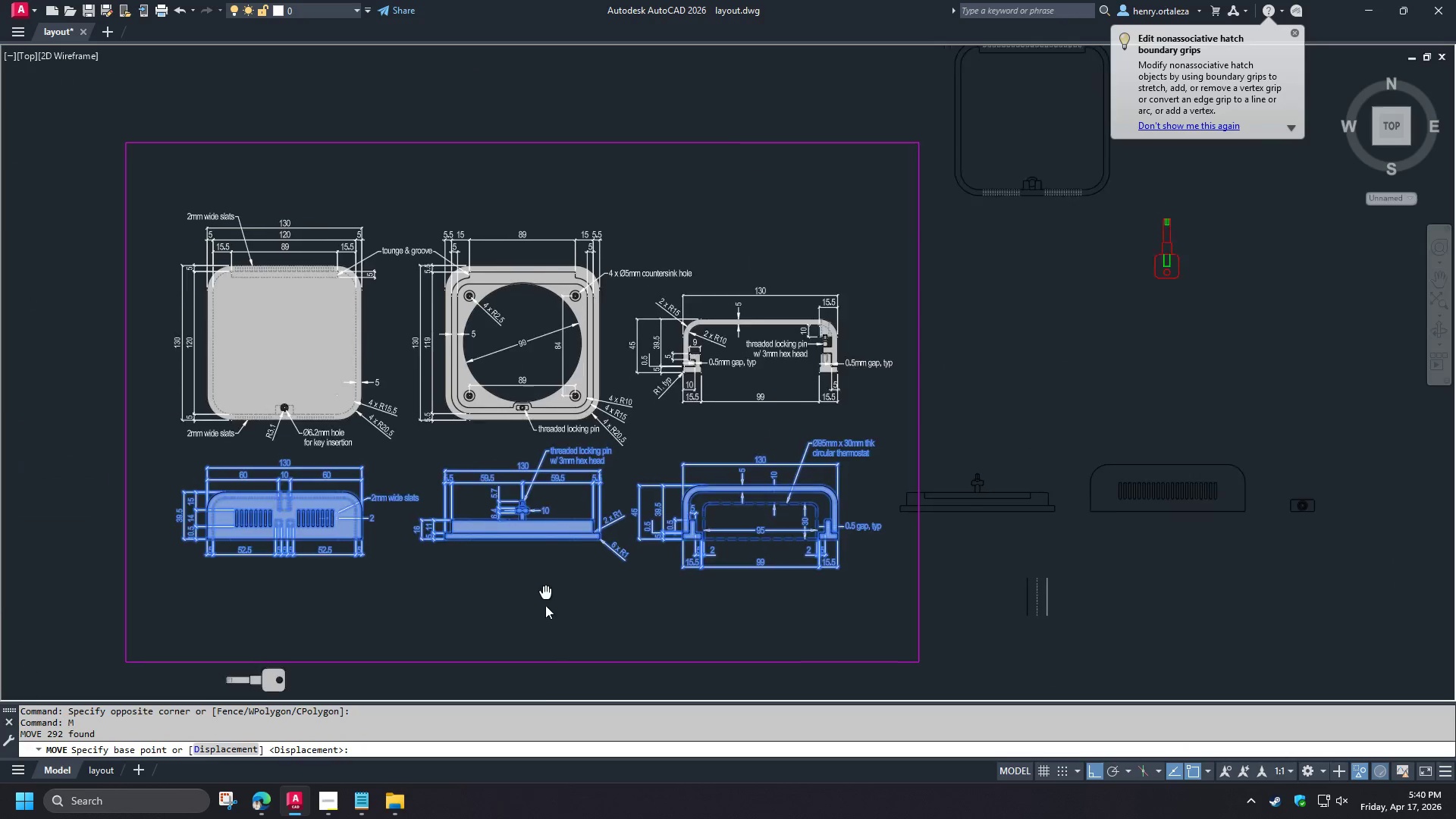 
scroll: coordinate [548, 582], scroll_direction: up, amount: 1.0
 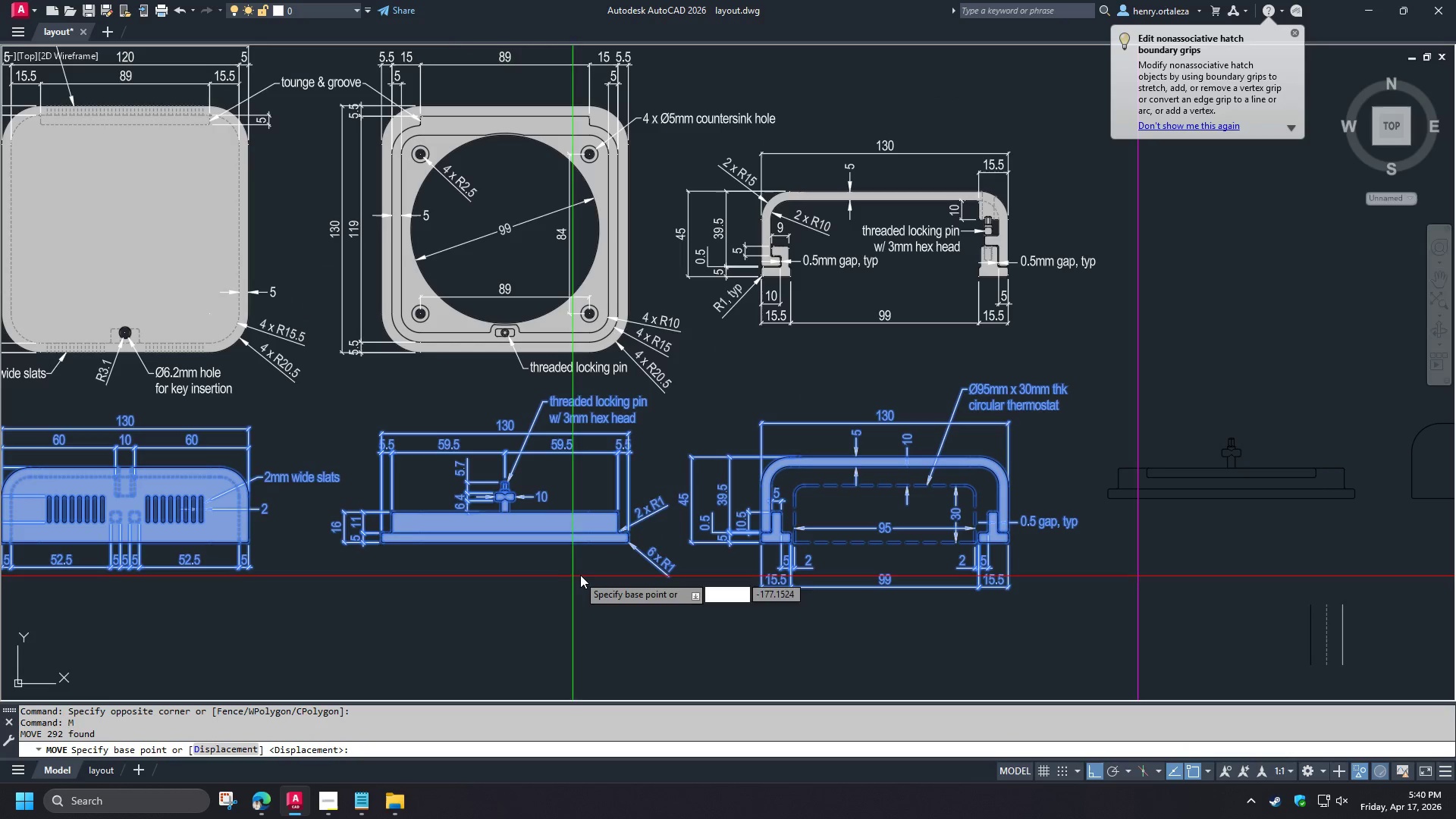 
key(Escape)
key(Escape)
type(re )
 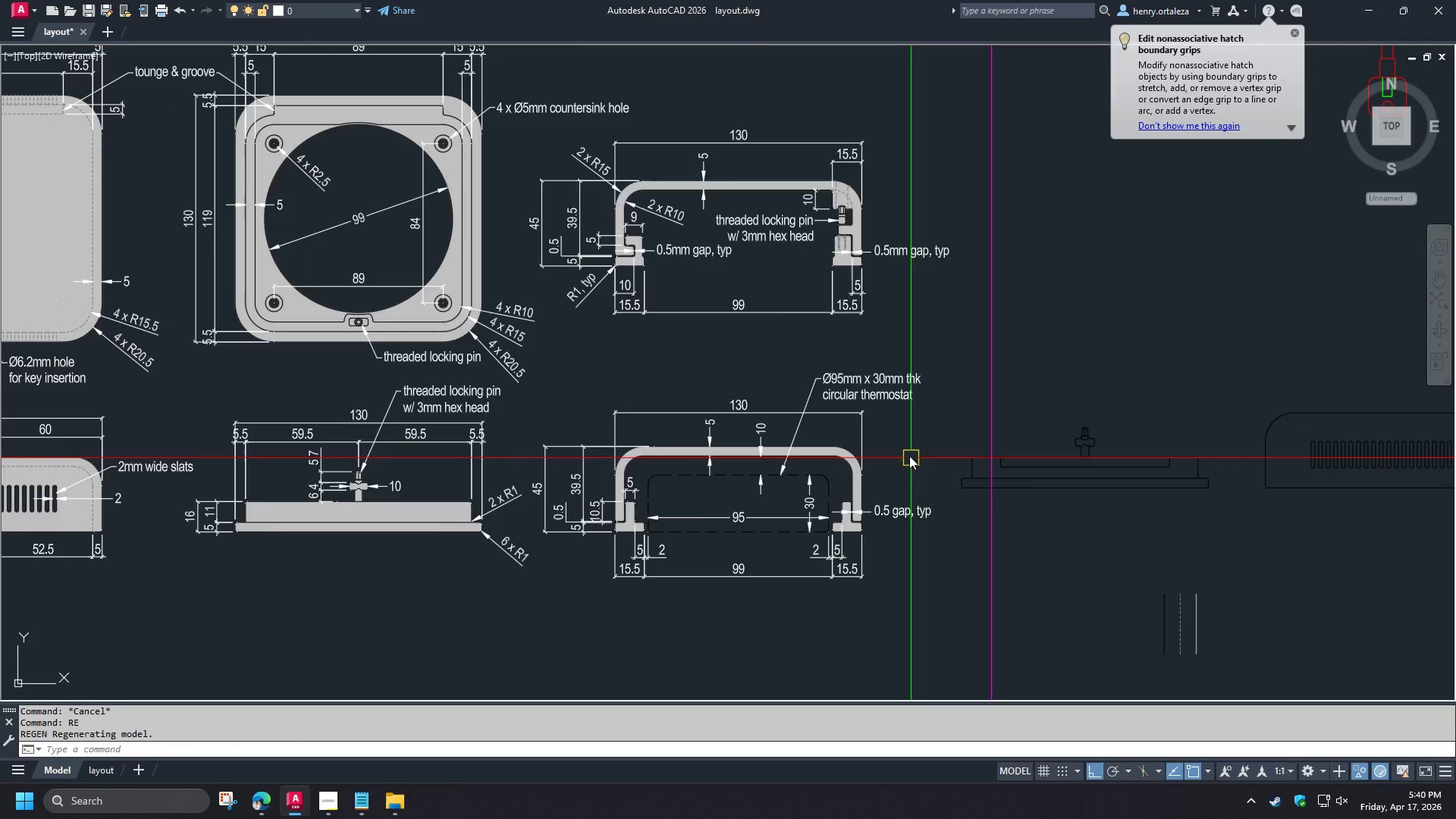 
scroll: coordinate [905, 454], scroll_direction: up, amount: 1.0
 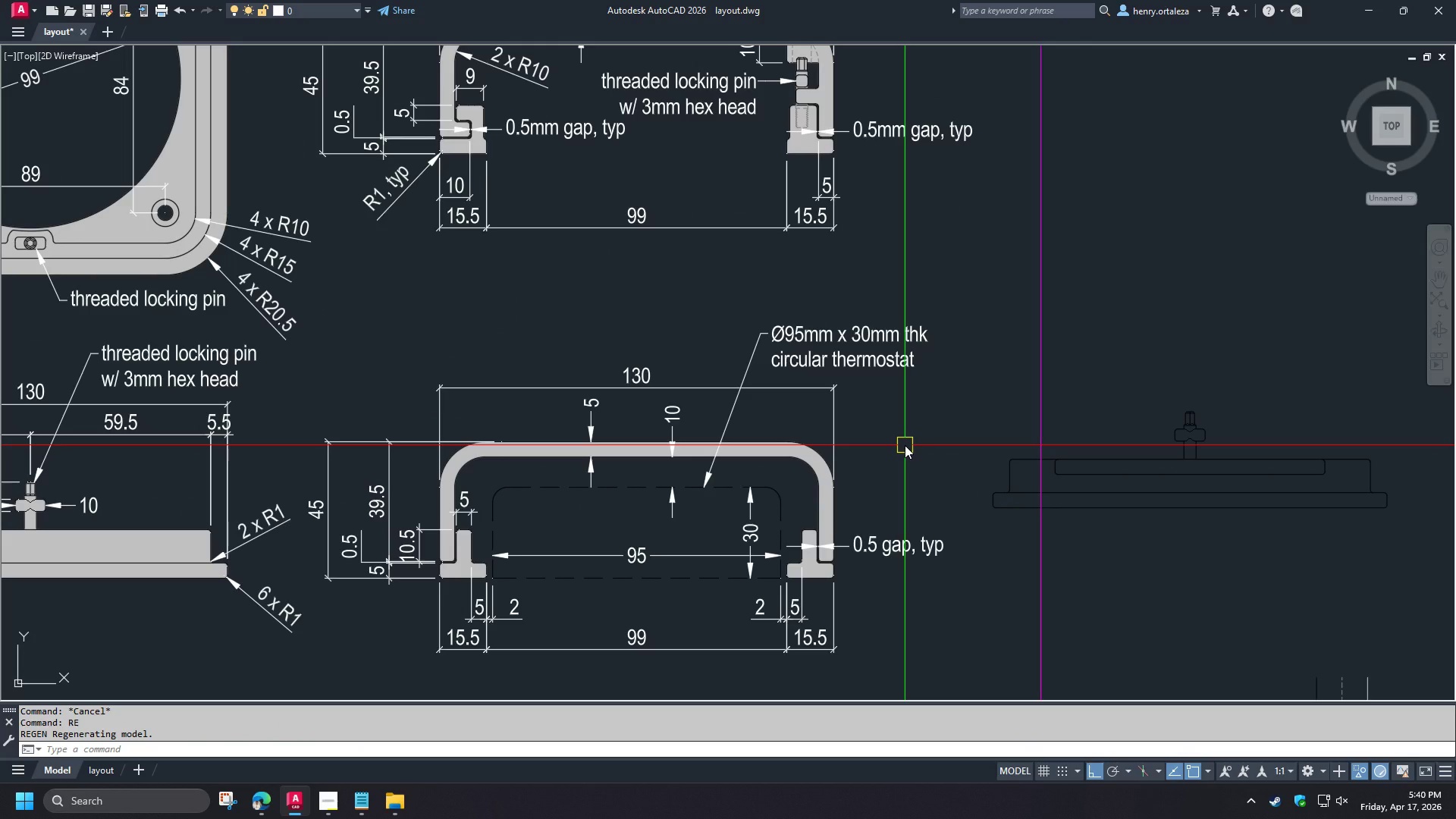 
scroll: coordinate [905, 445], scroll_direction: down, amount: 2.0
 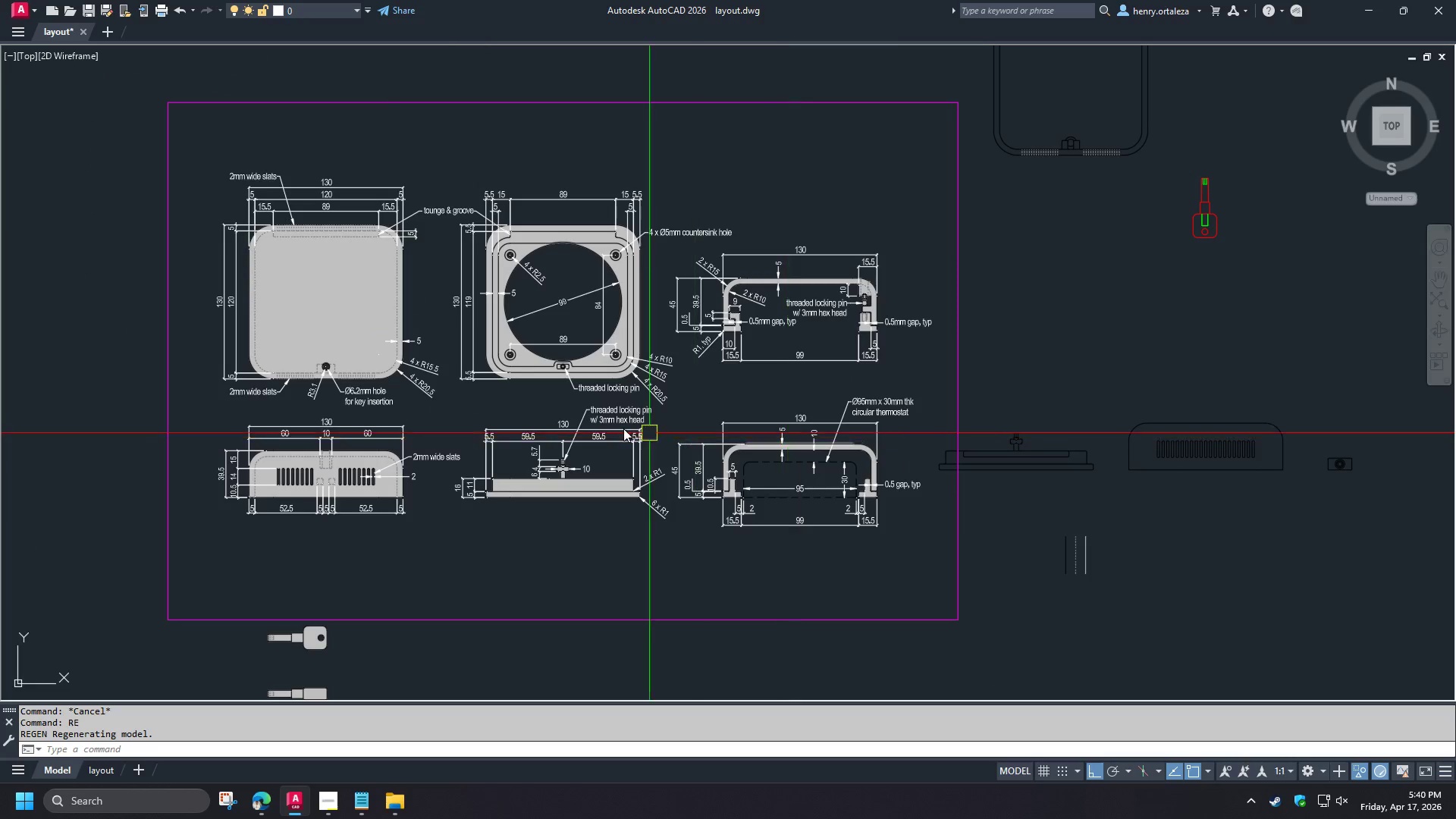 
scroll: coordinate [619, 427], scroll_direction: up, amount: 1.0
 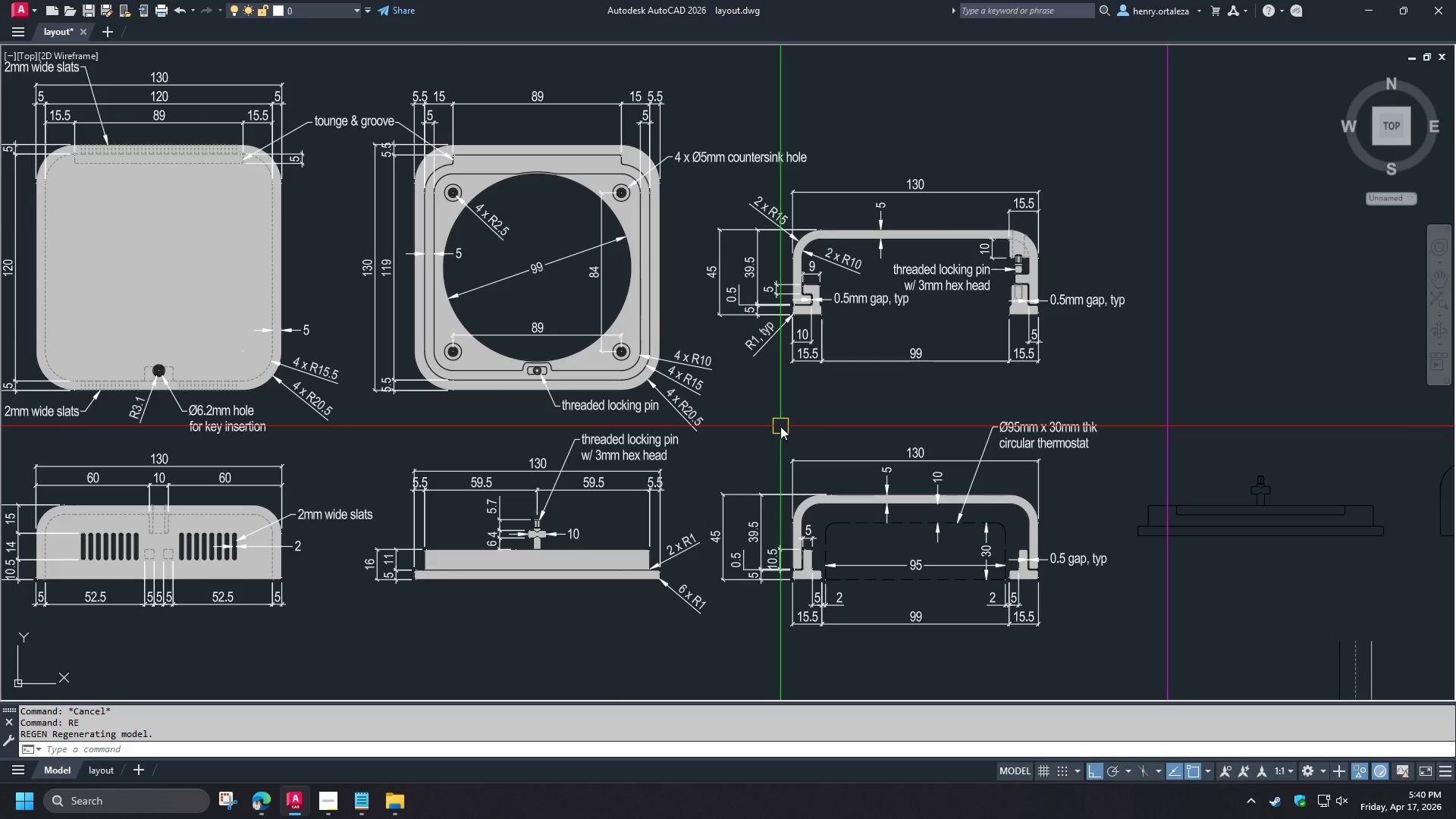 
scroll: coordinate [779, 428], scroll_direction: down, amount: 1.0
 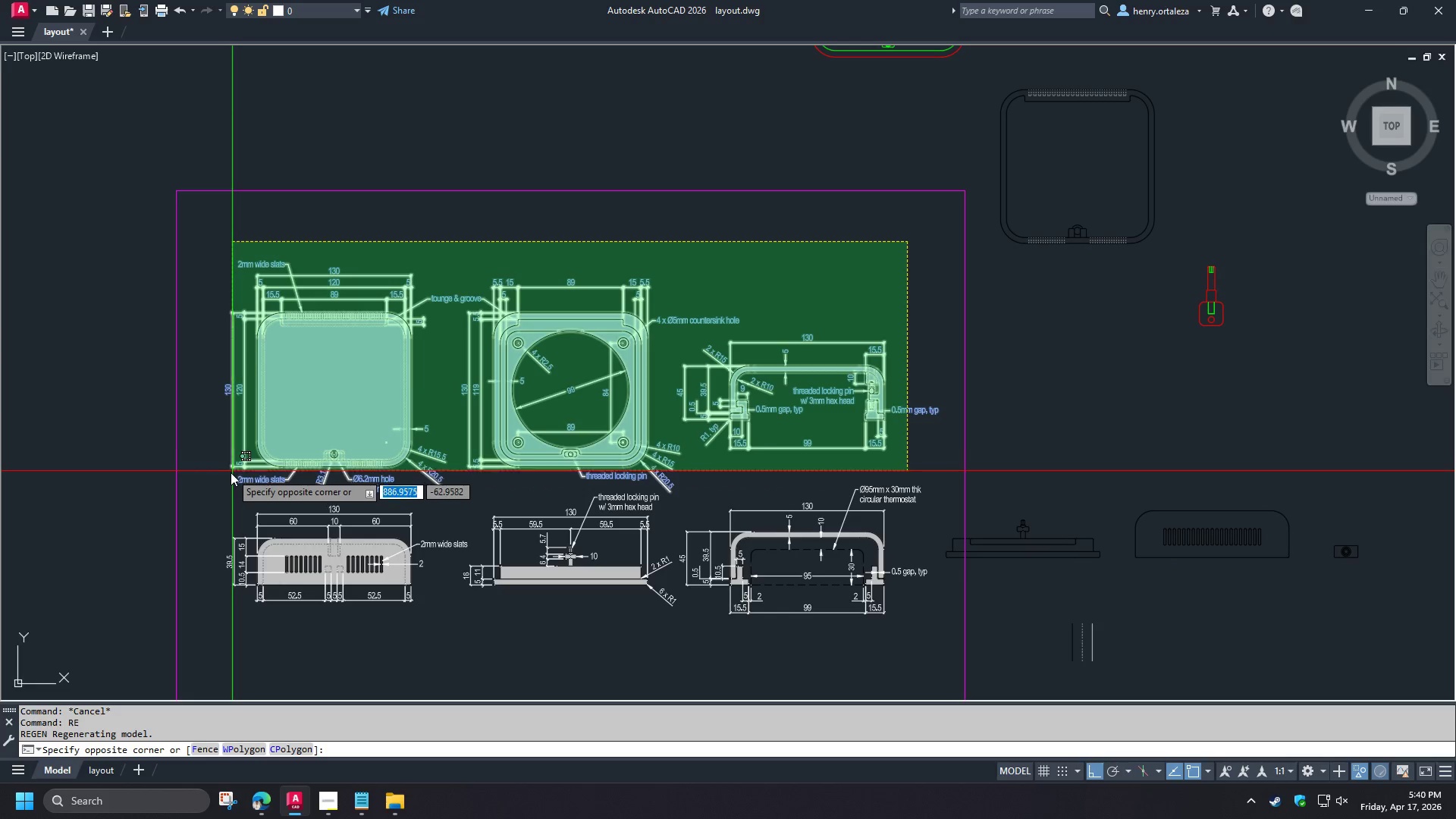 
wait(5.21)
 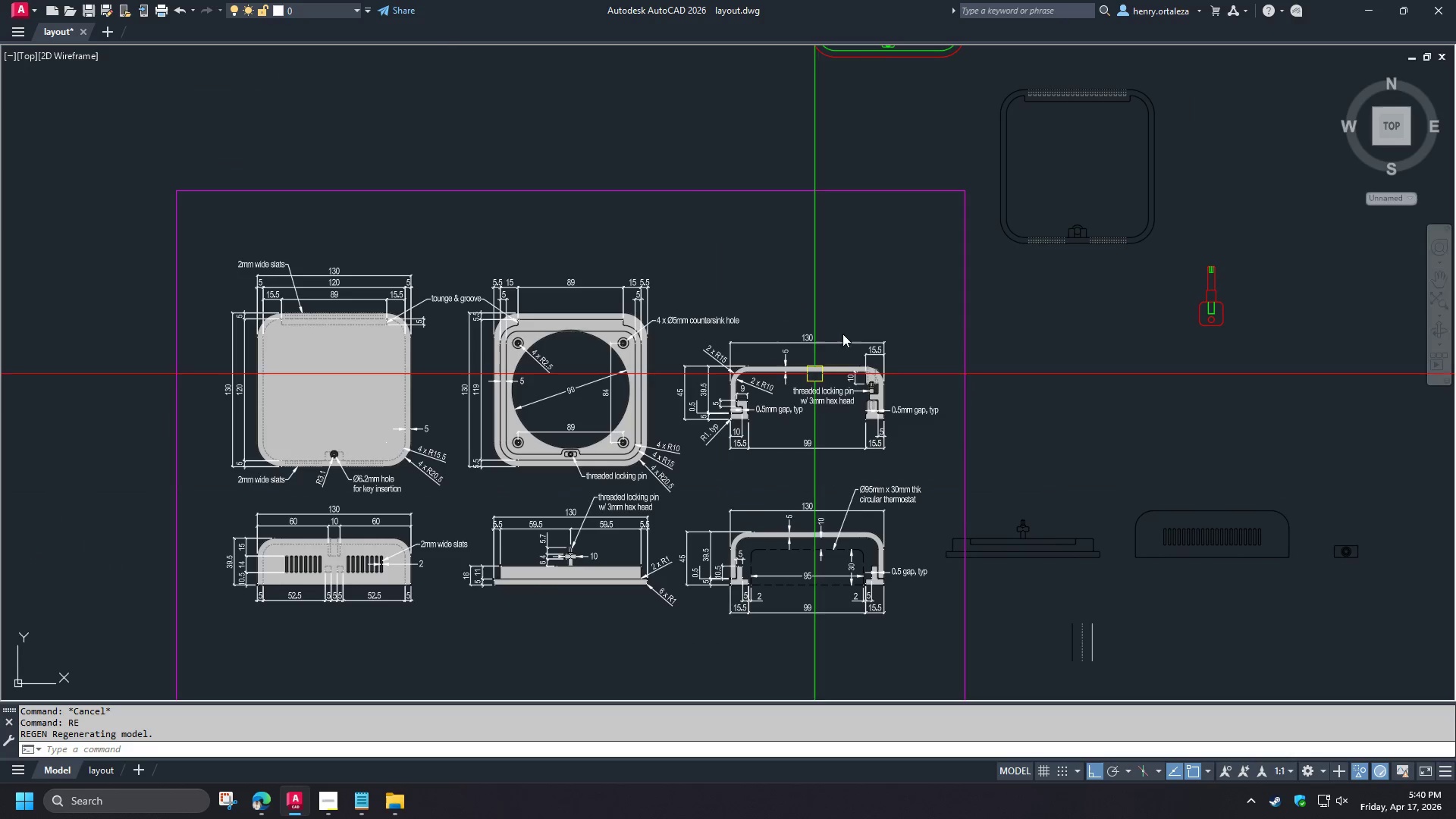 
key(Escape)
 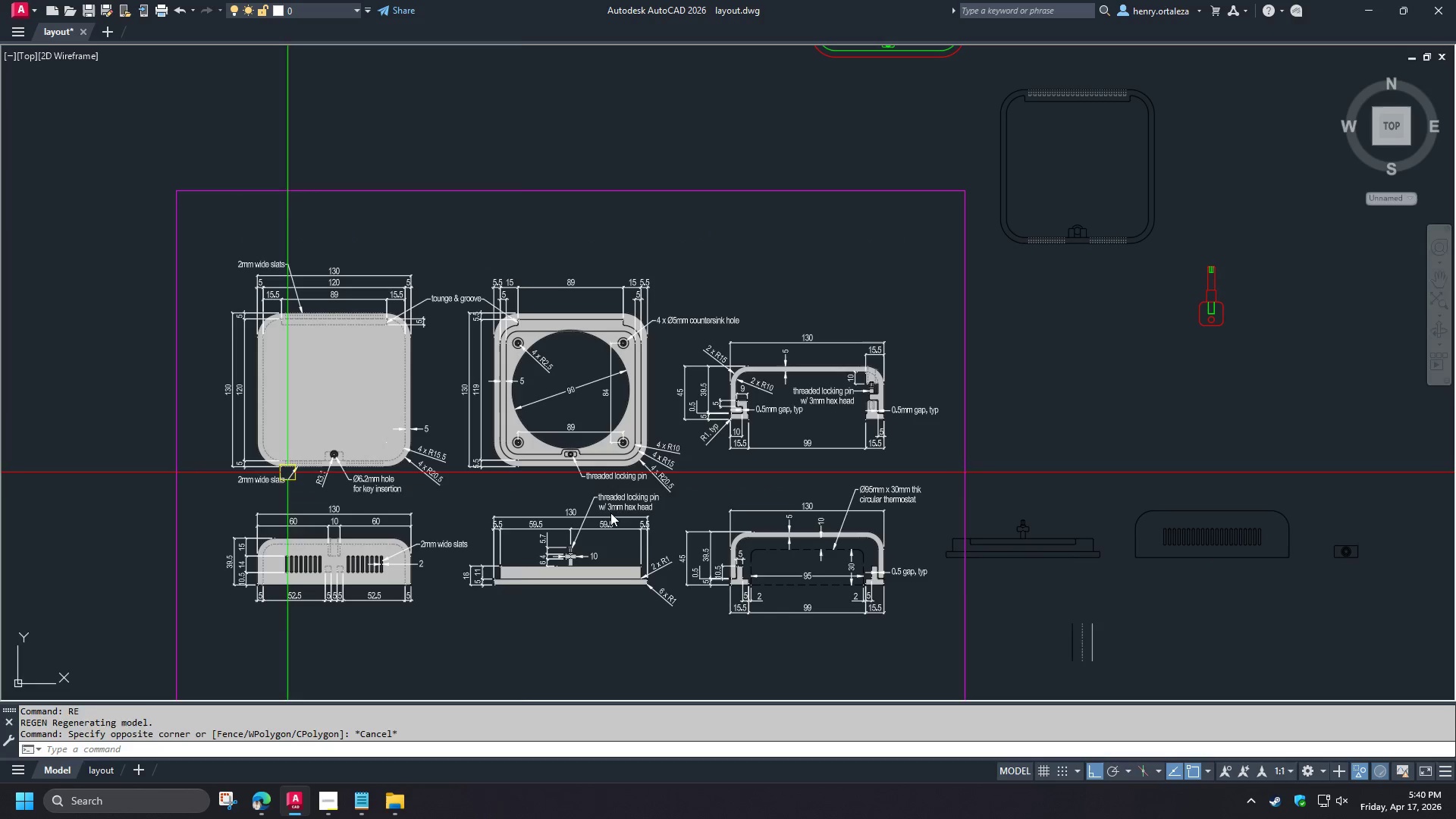 
key(Escape)
 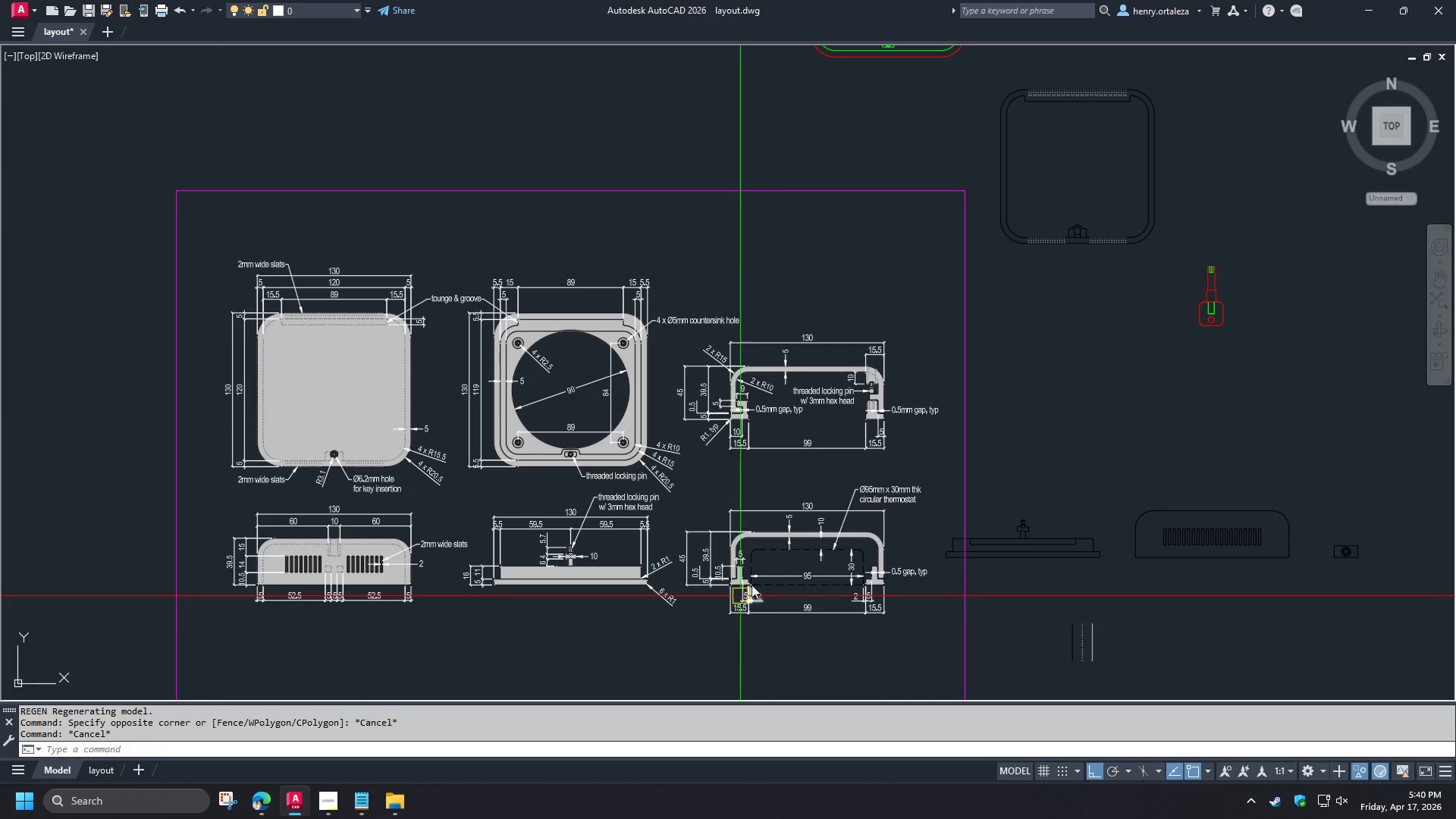 
scroll: coordinate [782, 562], scroll_direction: up, amount: 2.0
 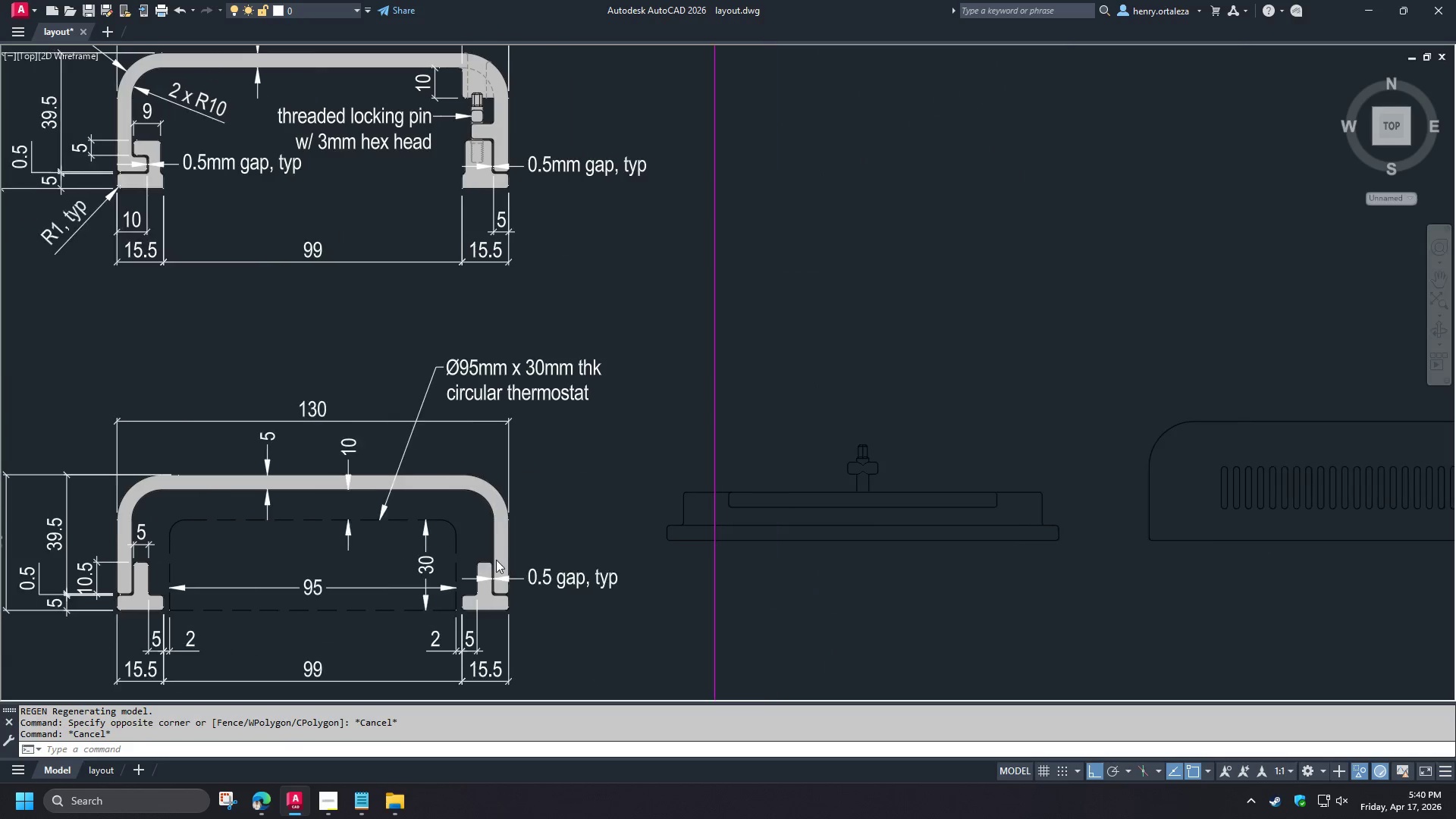 
type(dr)
 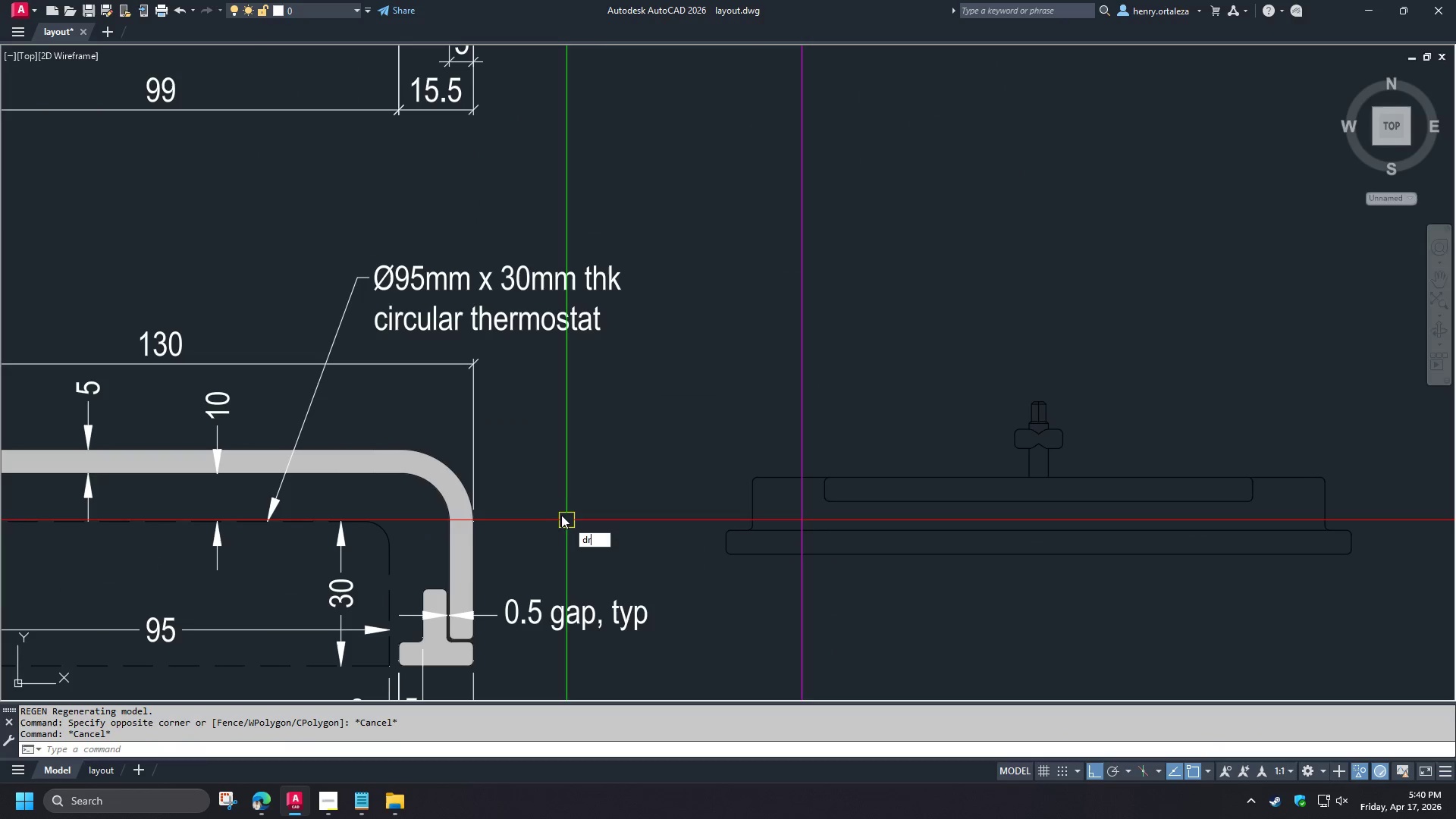 
scroll: coordinate [565, 517], scroll_direction: up, amount: 1.0
 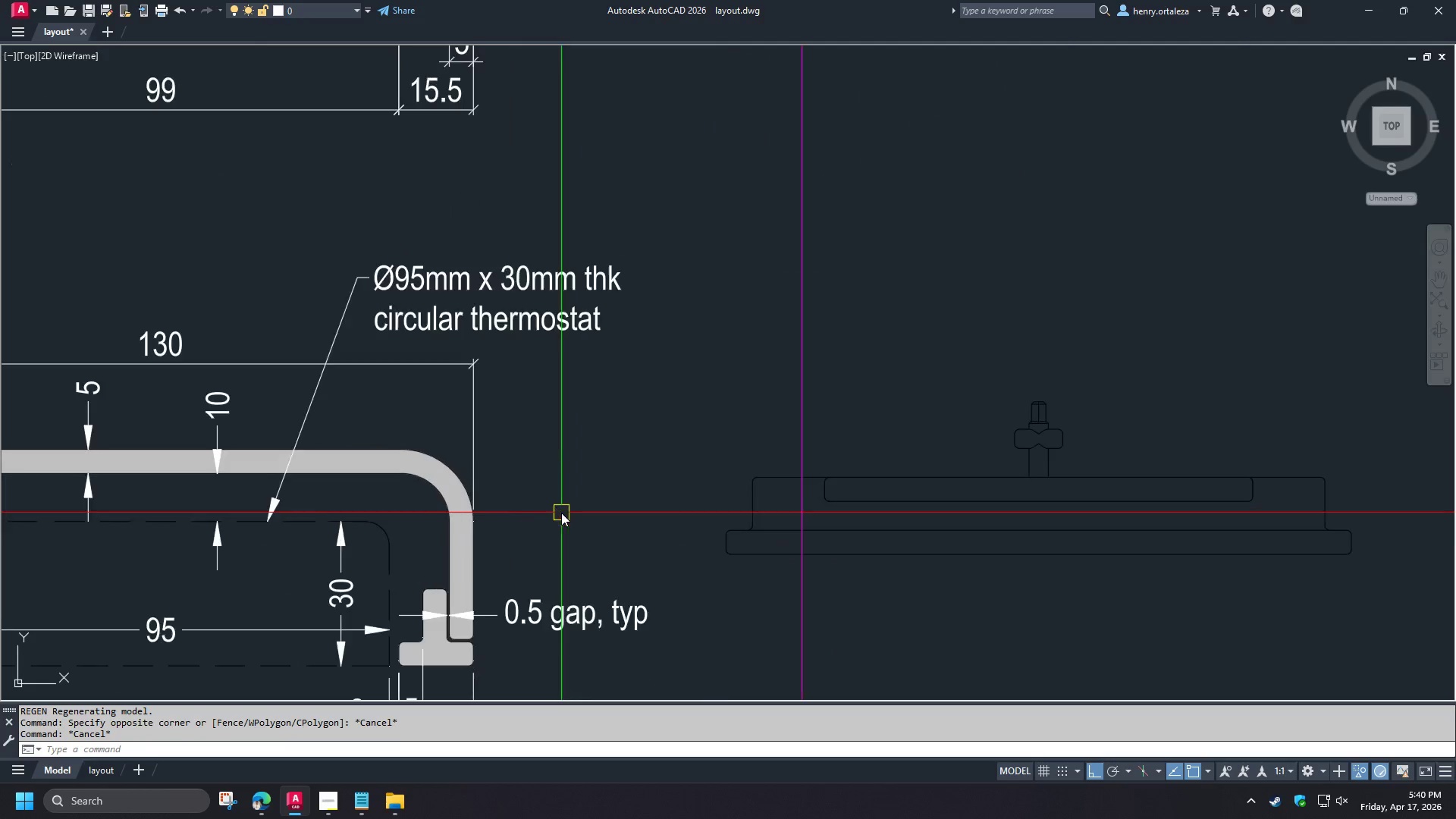 
key(A)
 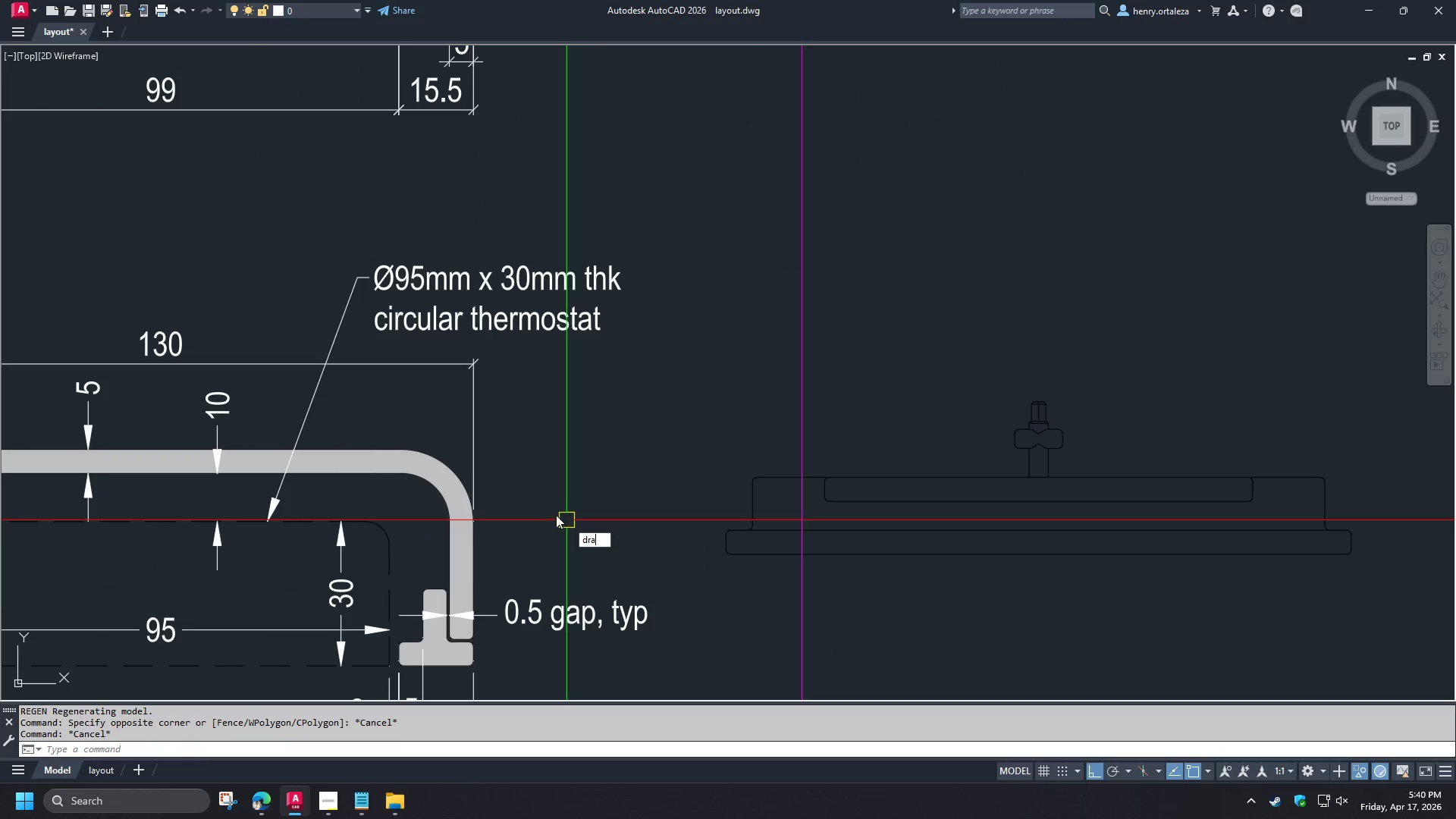 
key(Space)
 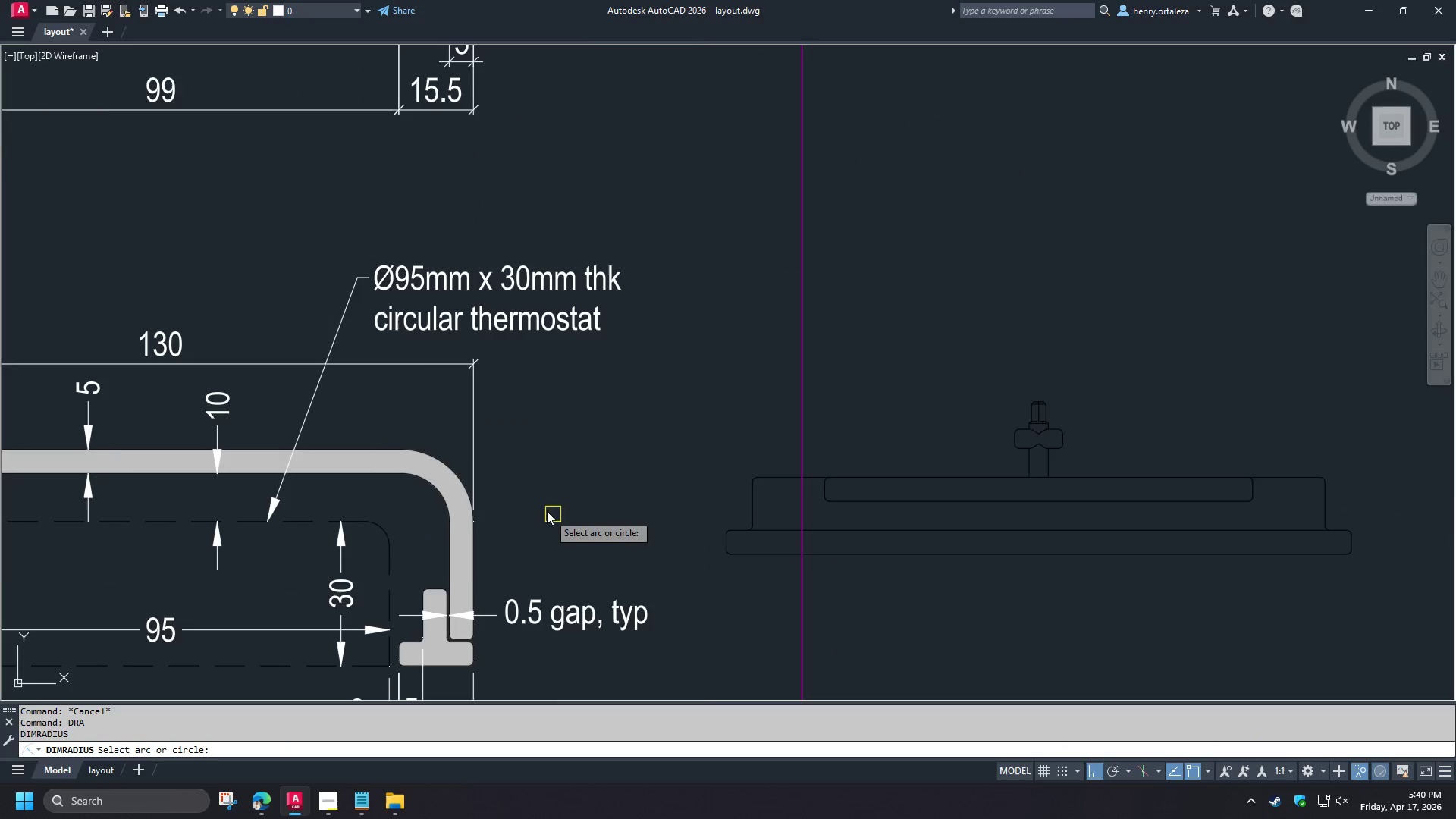 
key(Escape)
 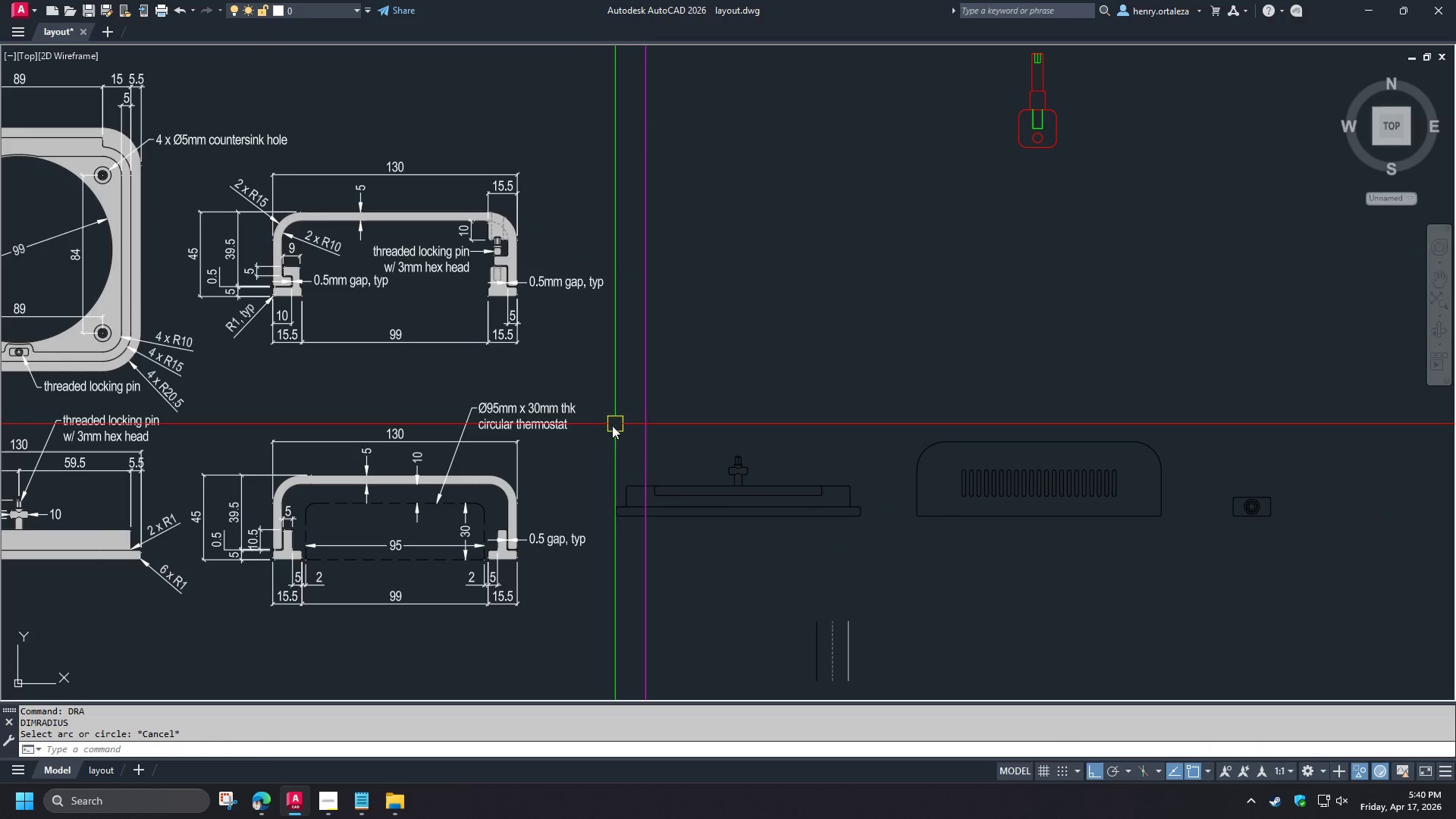 
scroll: coordinate [548, 488], scroll_direction: down, amount: 2.0
 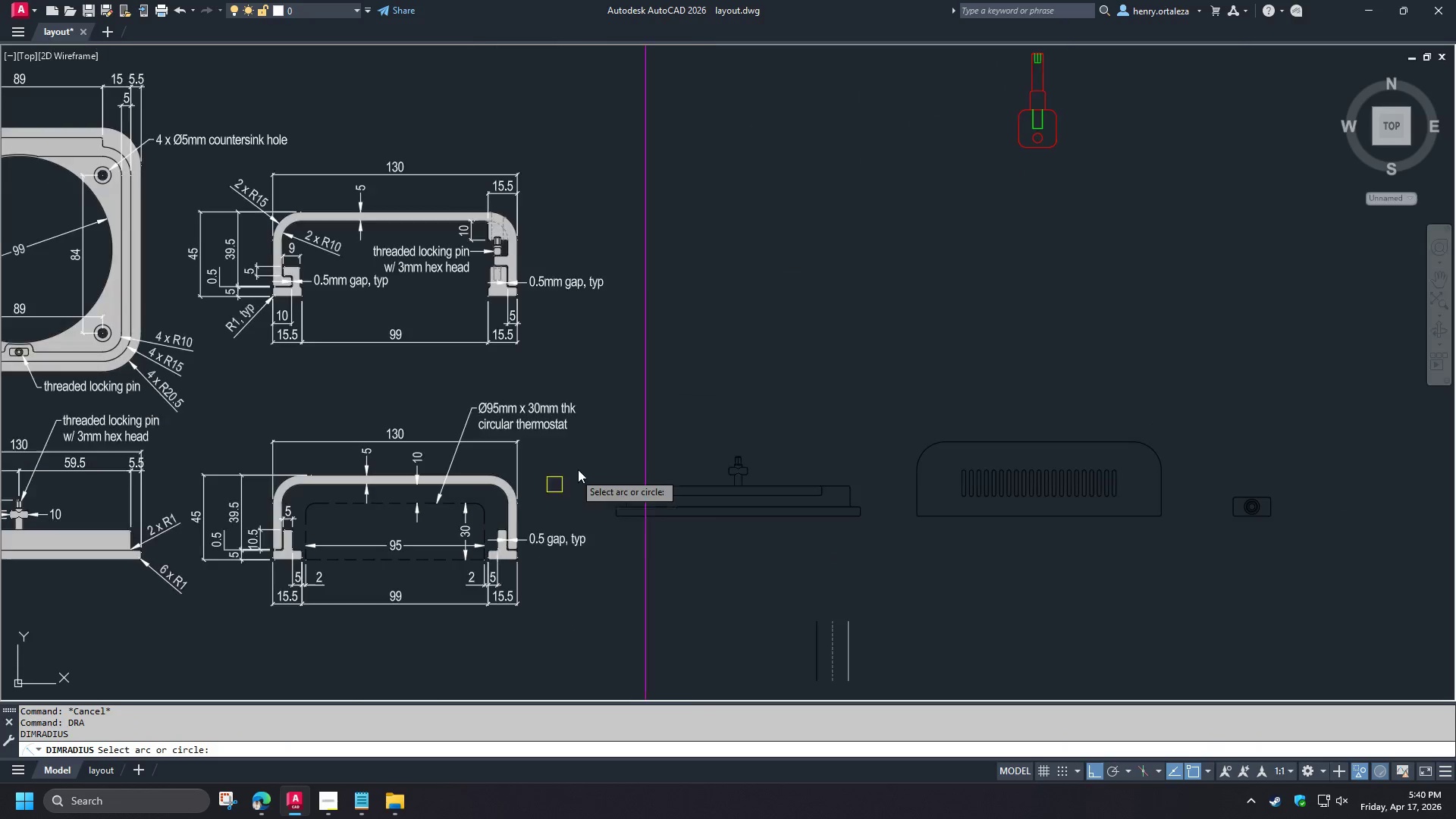 
left_click_drag(start_coordinate=[607, 428], to_coordinate=[613, 438])
 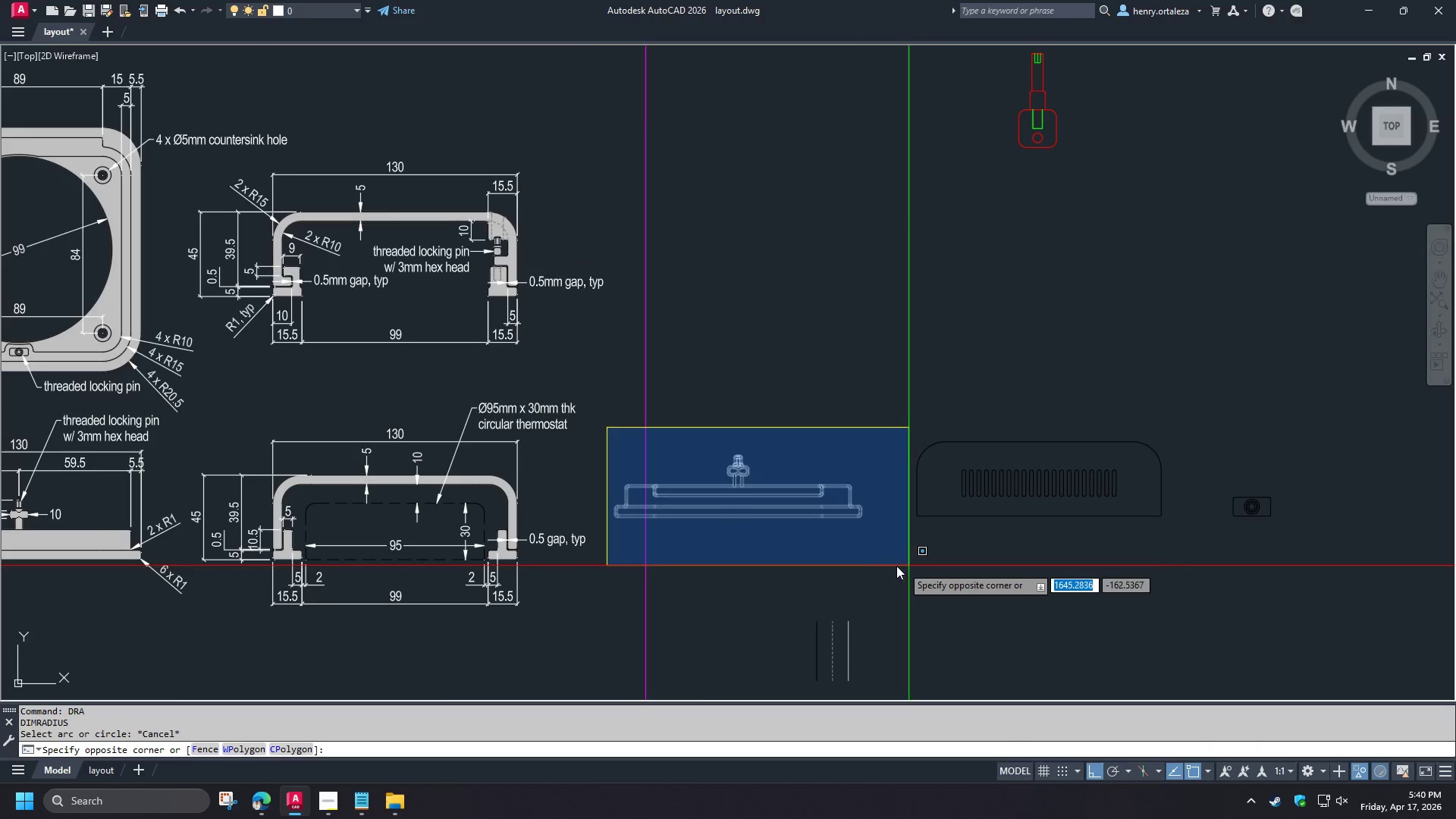 
left_click([883, 566])
 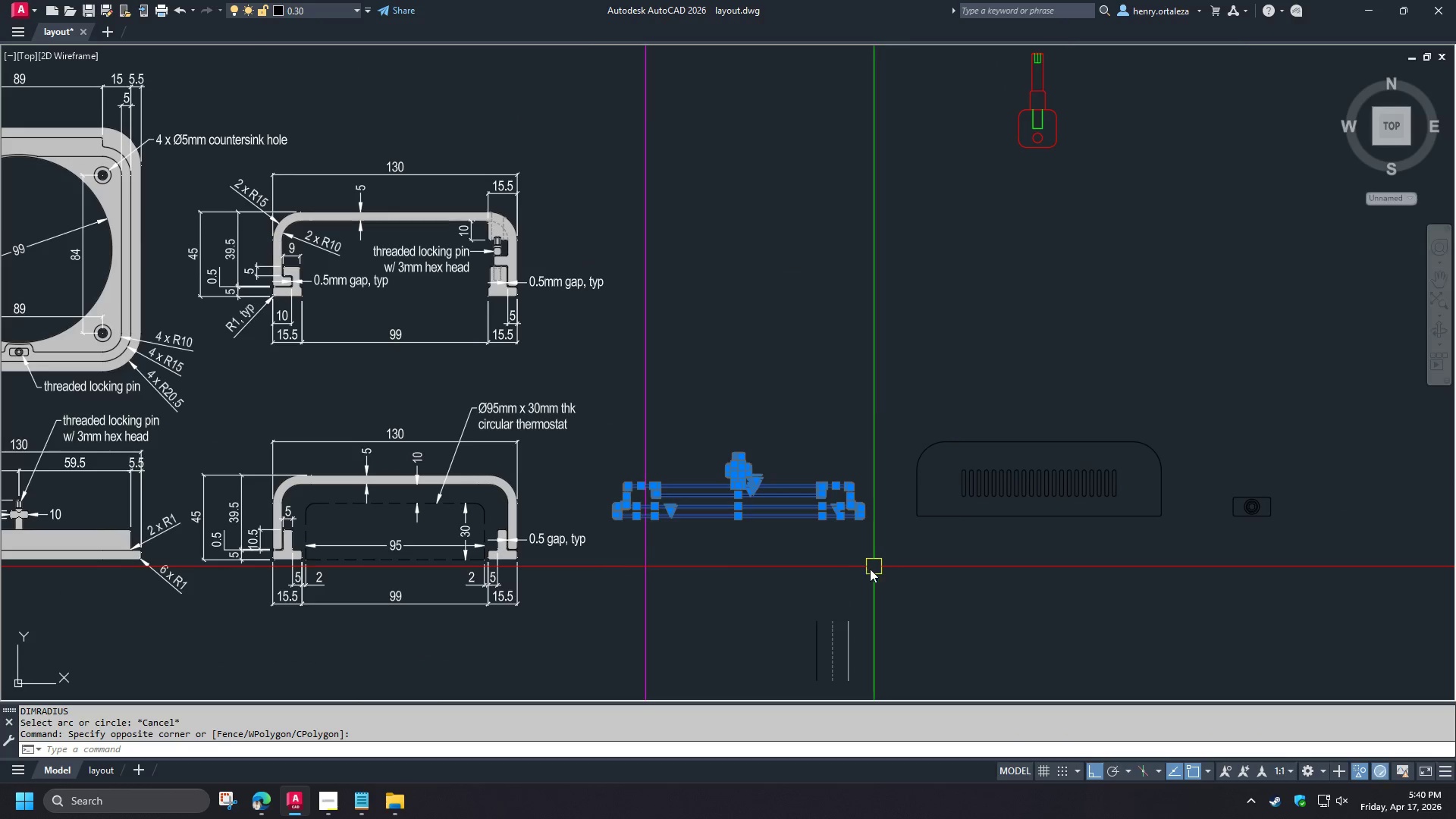 
key(M)
 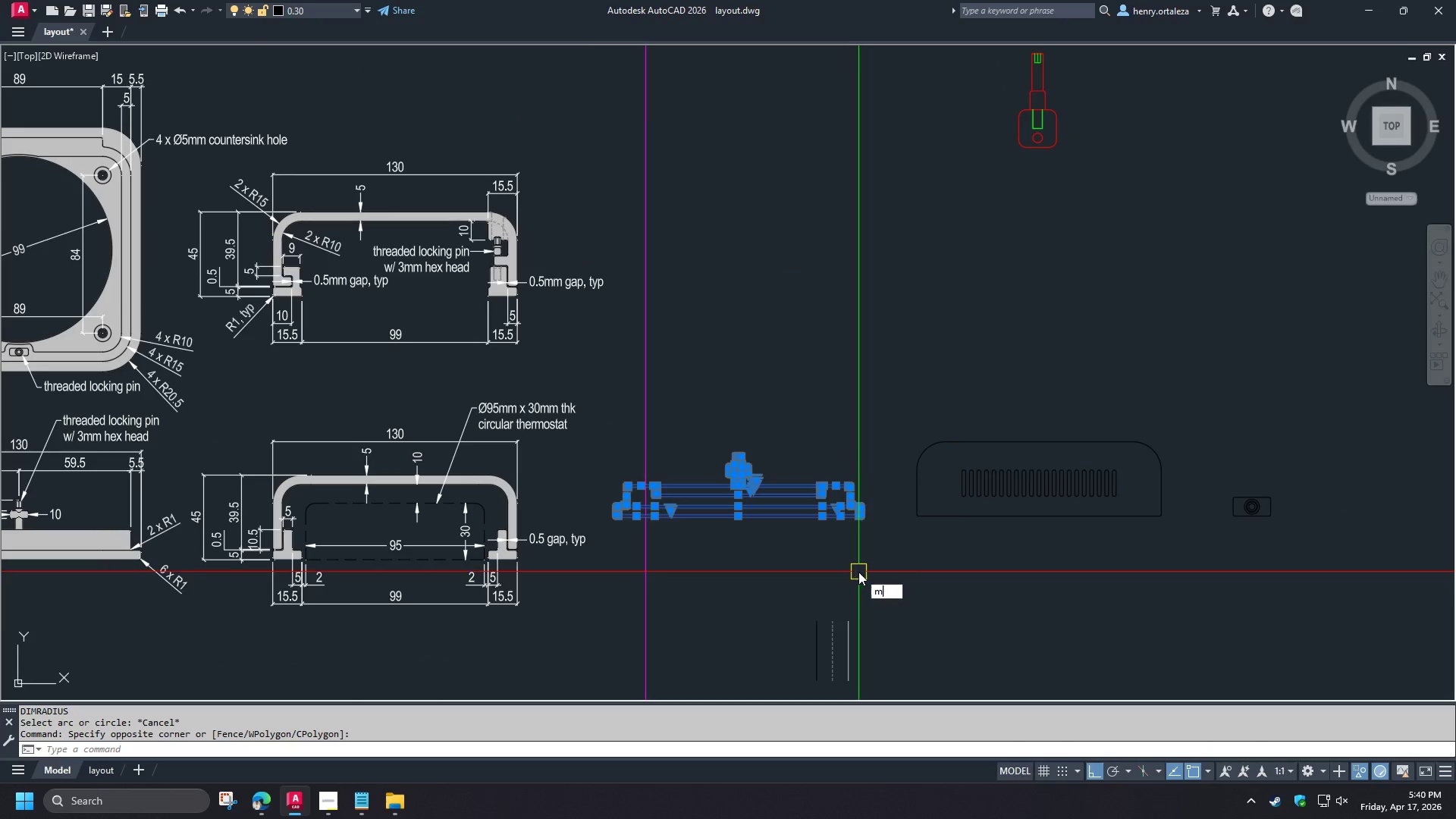 
key(Space)
 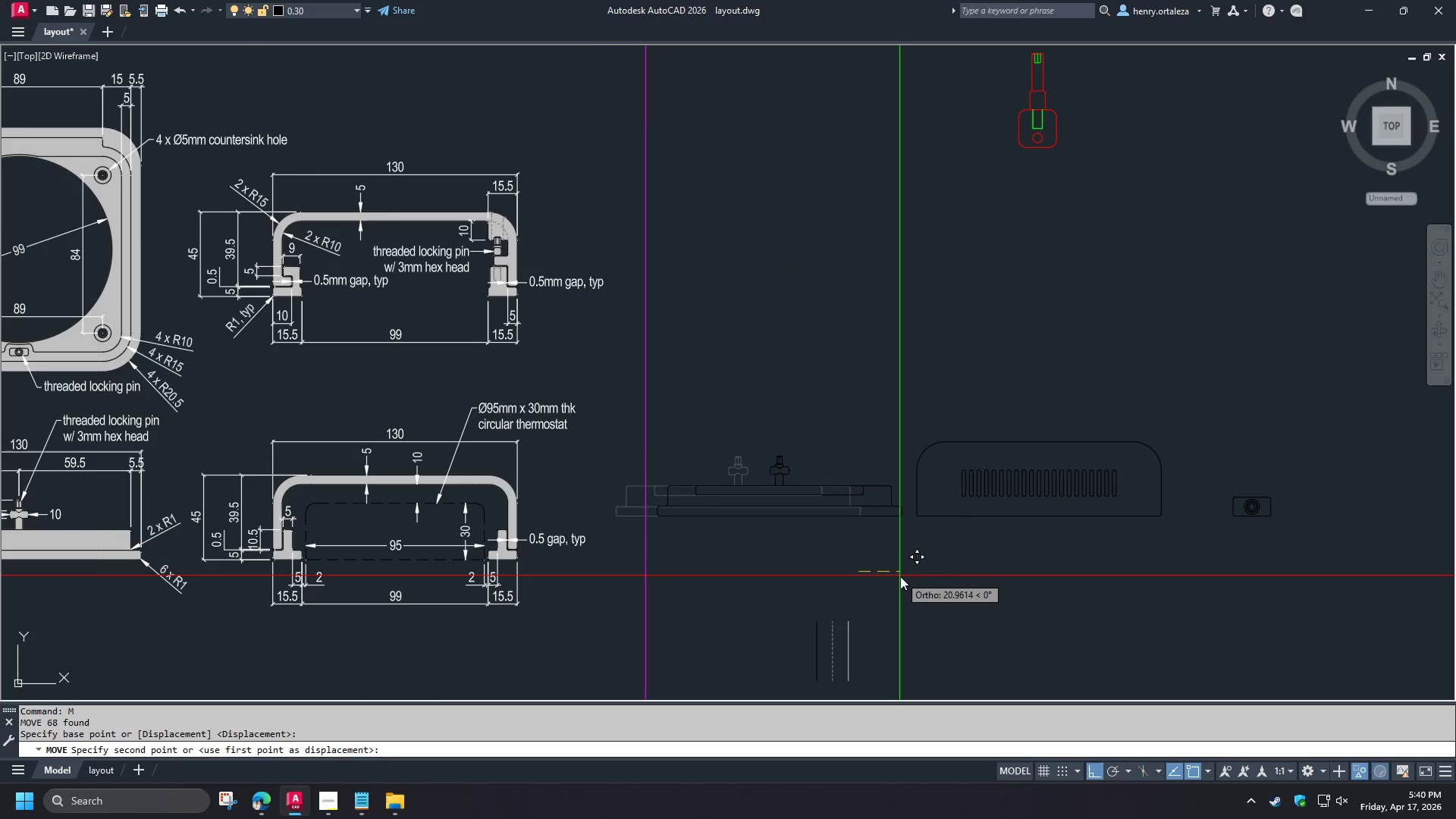 
left_click([901, 576])
 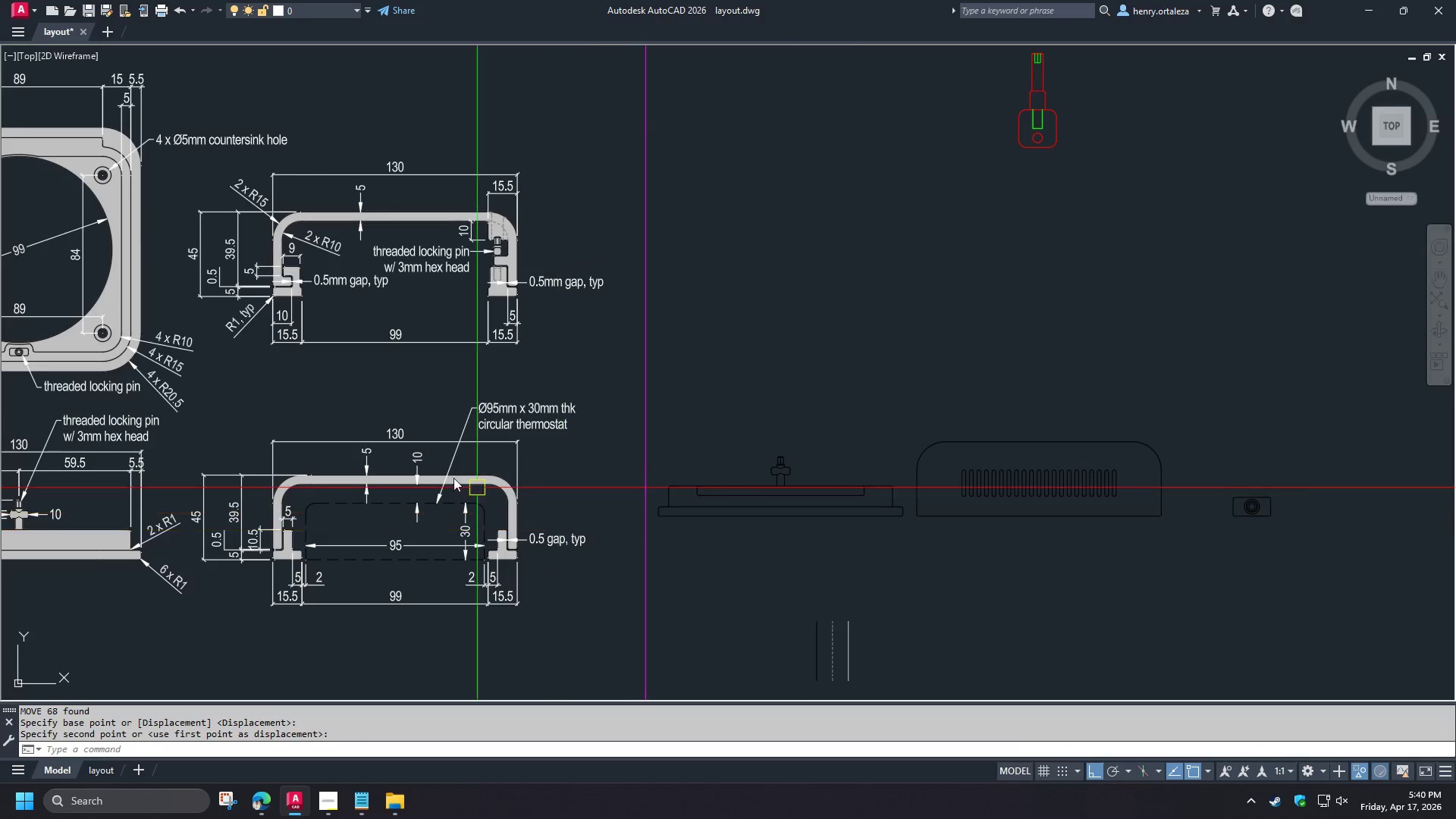 
key(D)
 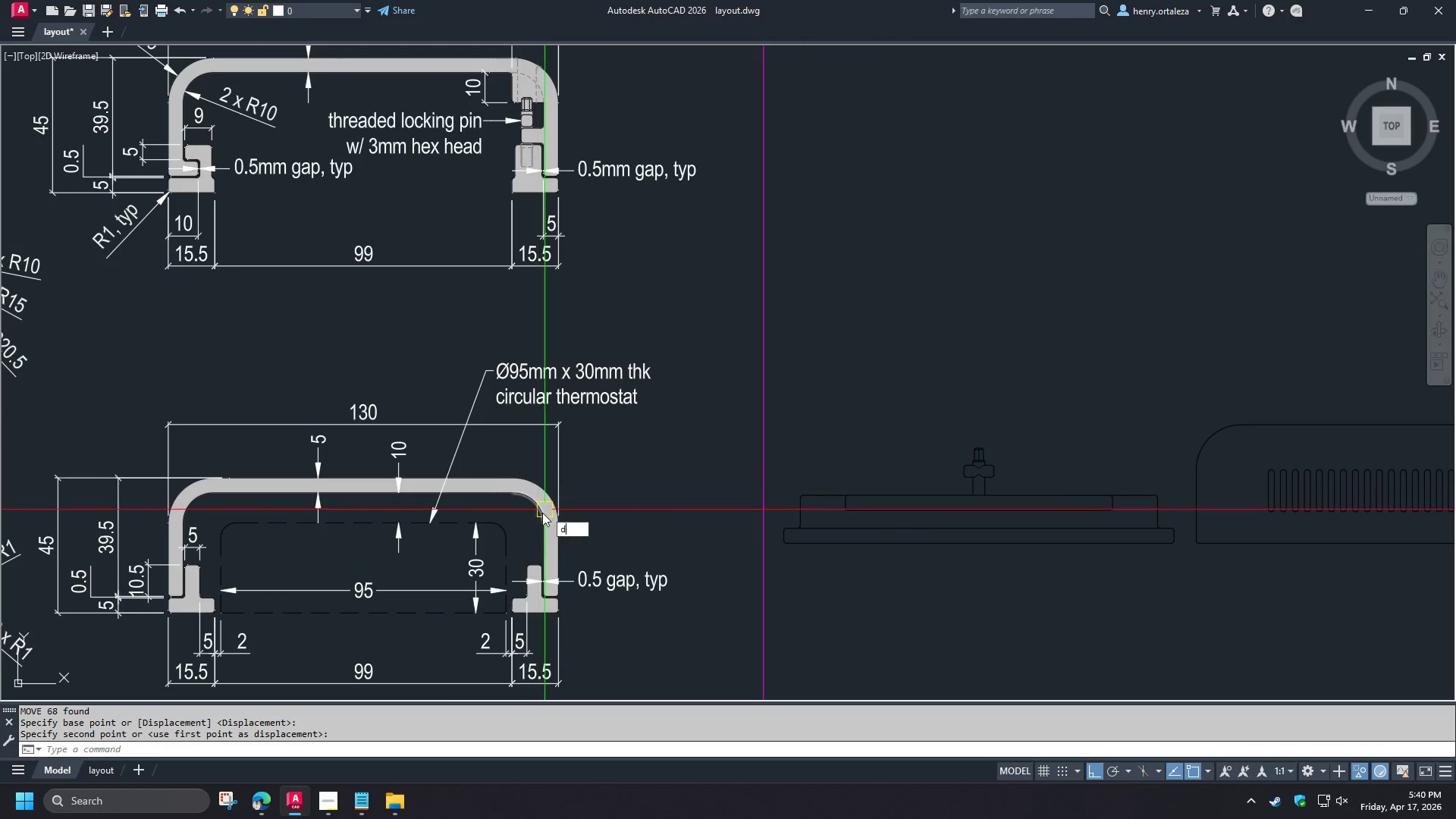 
scroll: coordinate [446, 472], scroll_direction: up, amount: 1.0
 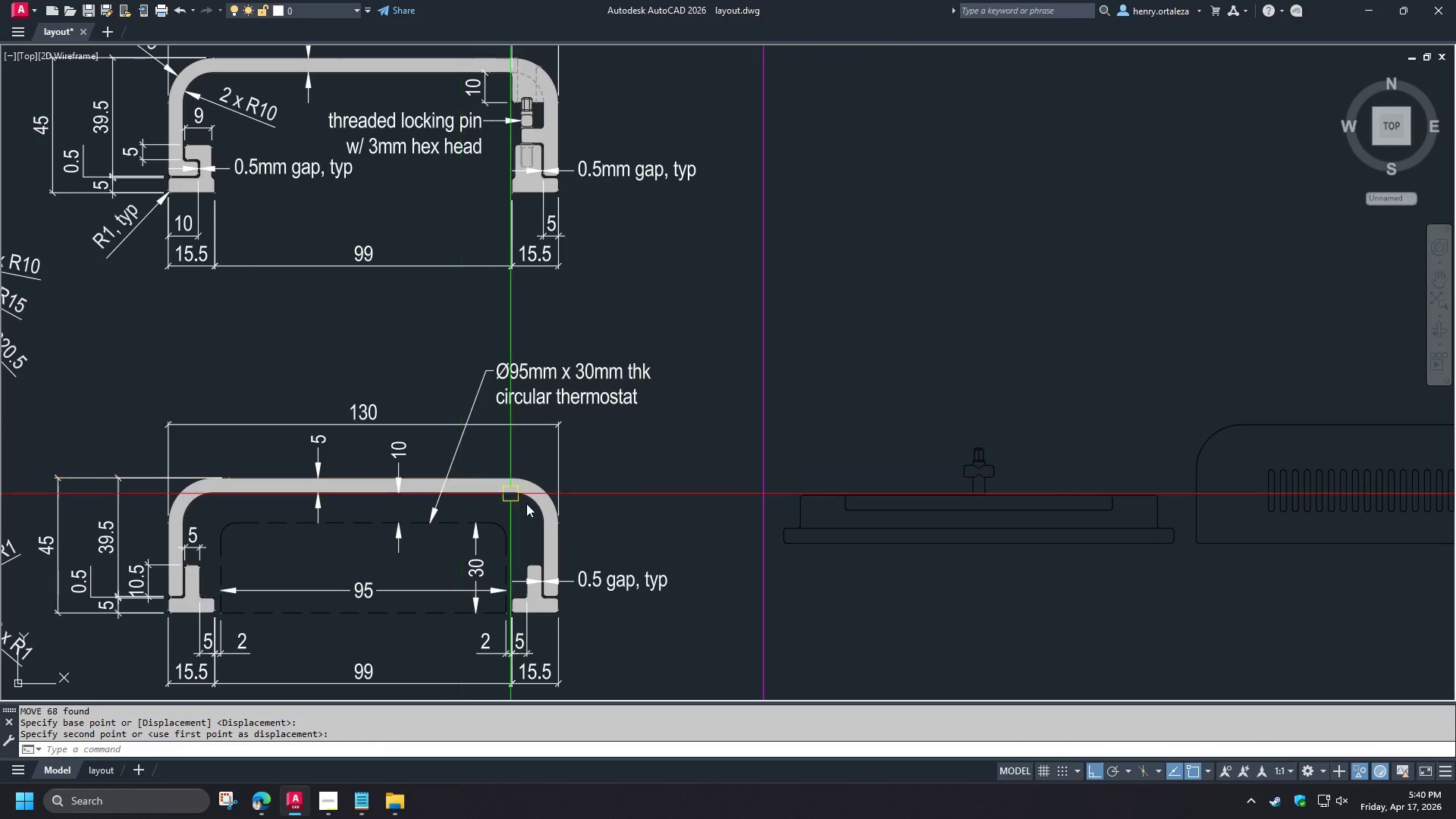 
type(ra )
 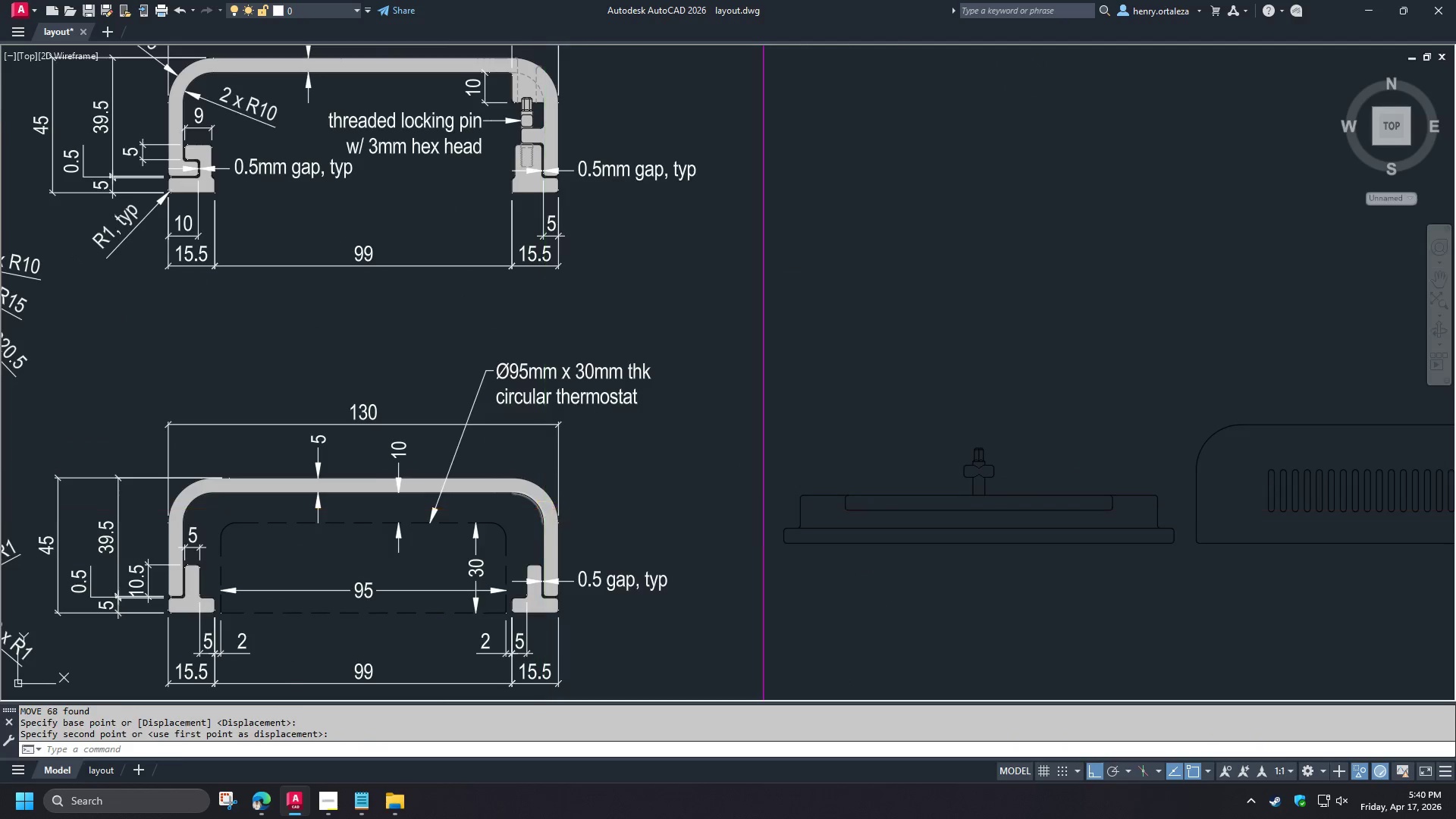 
scroll: coordinate [555, 485], scroll_direction: up, amount: 2.0
 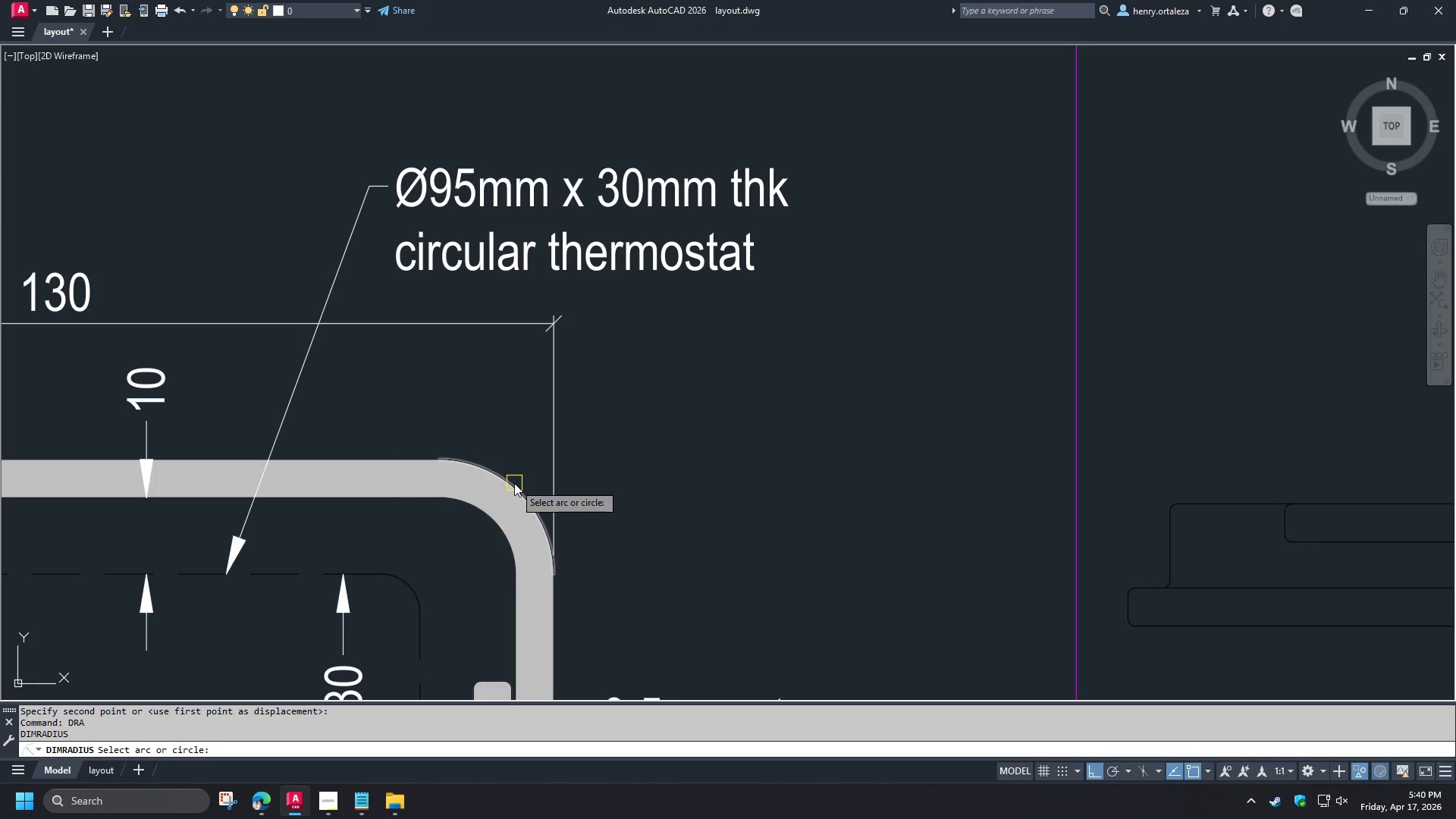 
left_click([514, 483])
 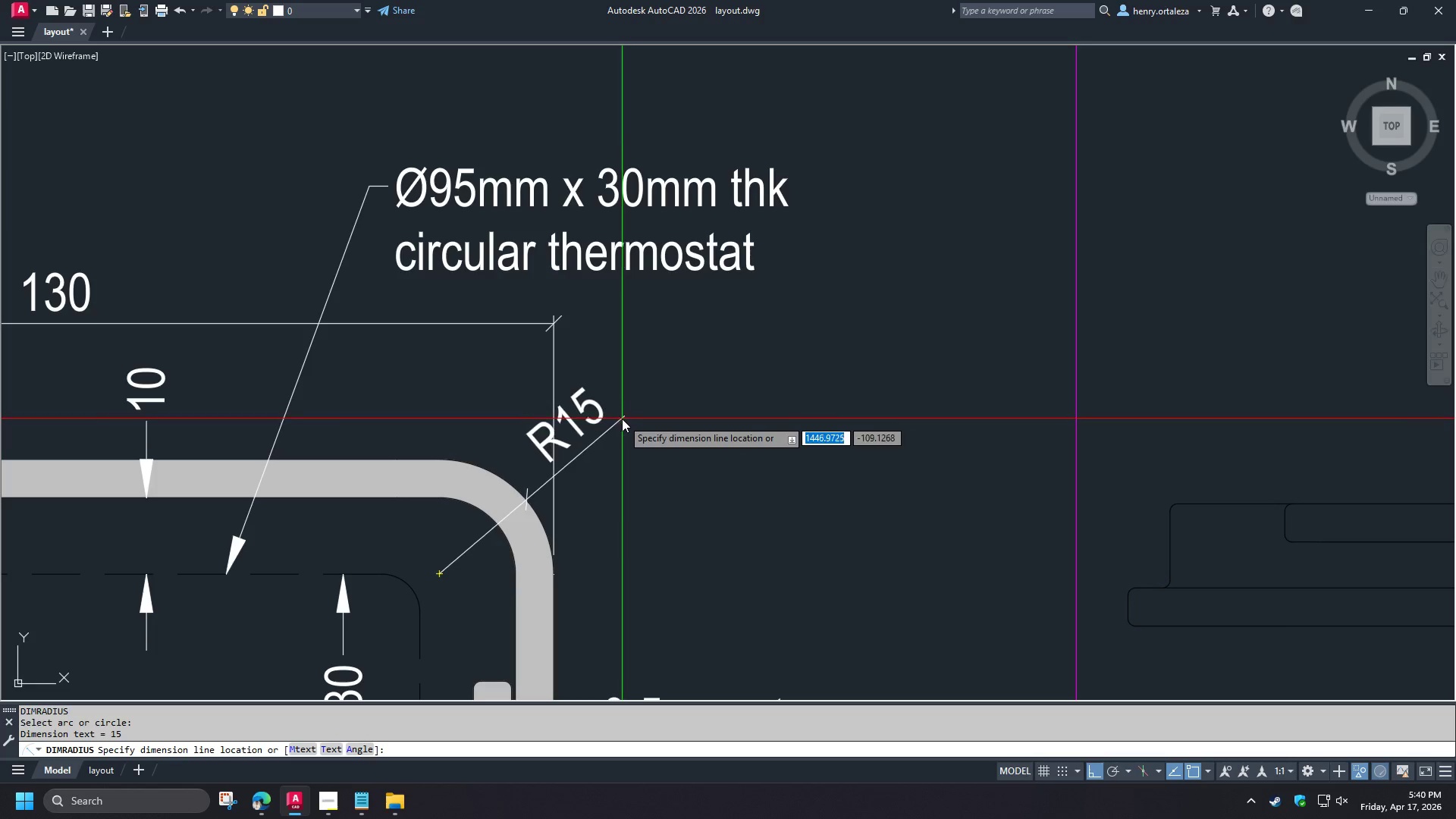 
left_click([620, 421])
 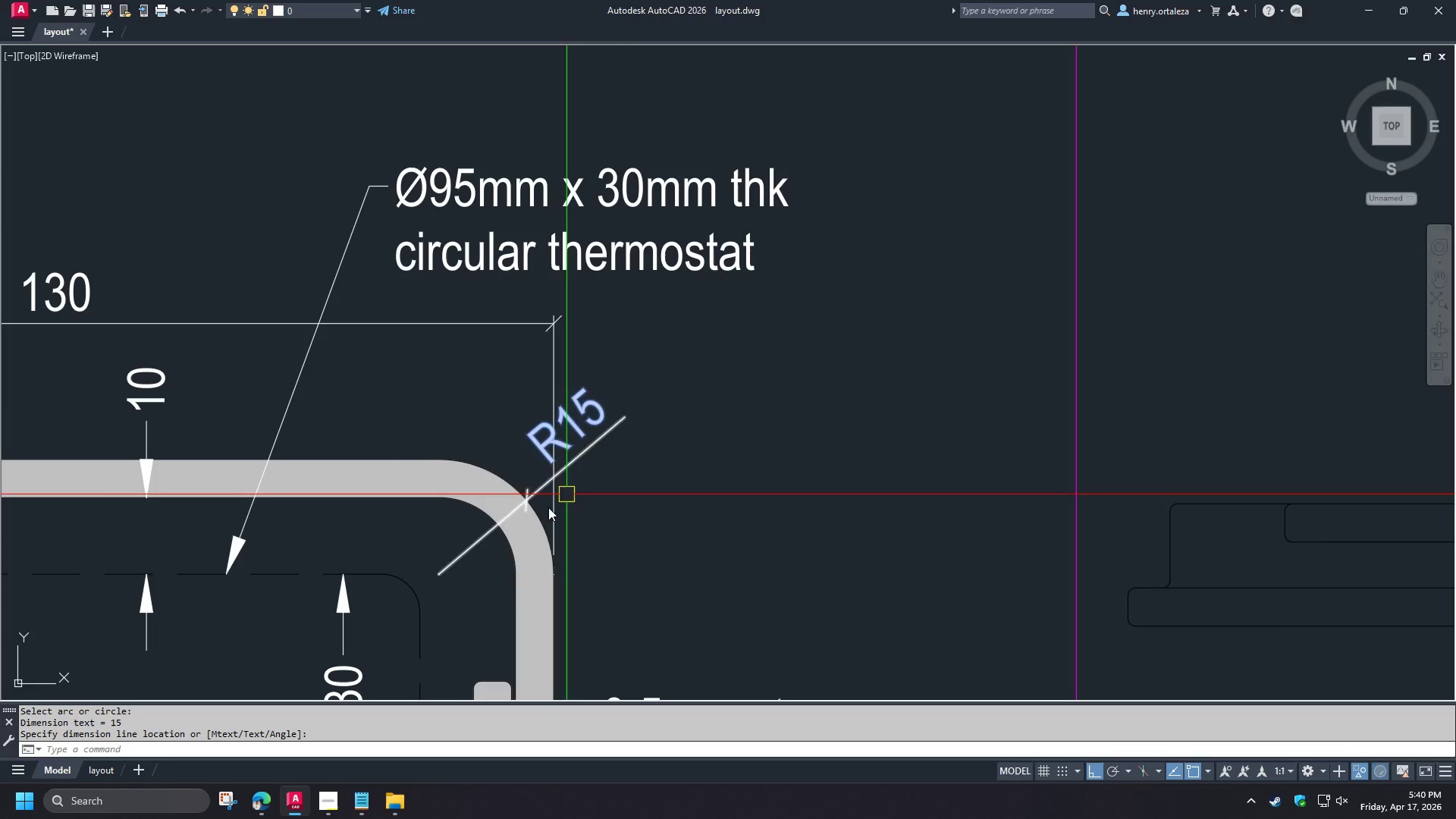 
key(Space)
 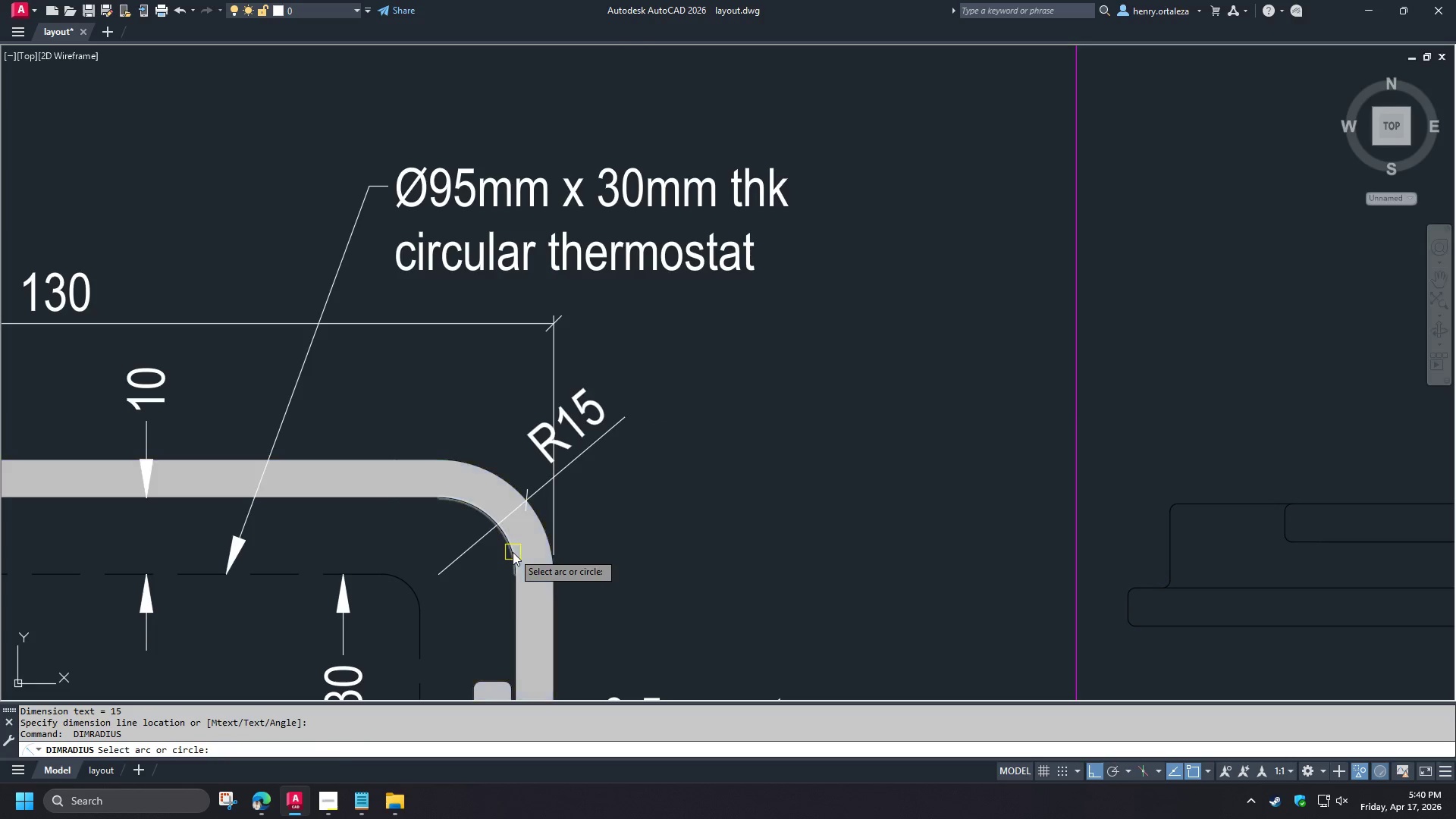 
left_click([513, 552])
 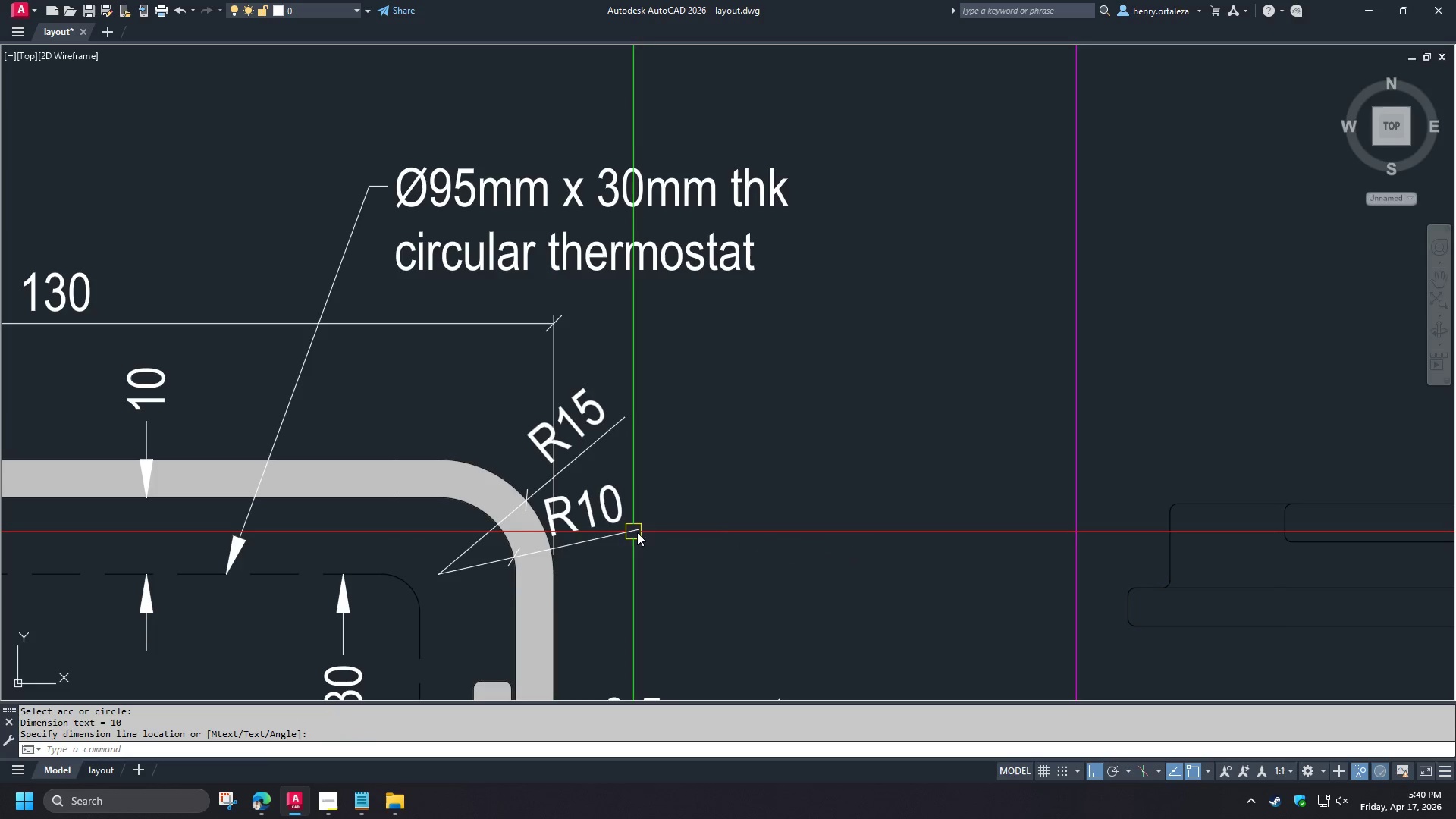 
scroll: coordinate [692, 453], scroll_direction: down, amount: 2.0
 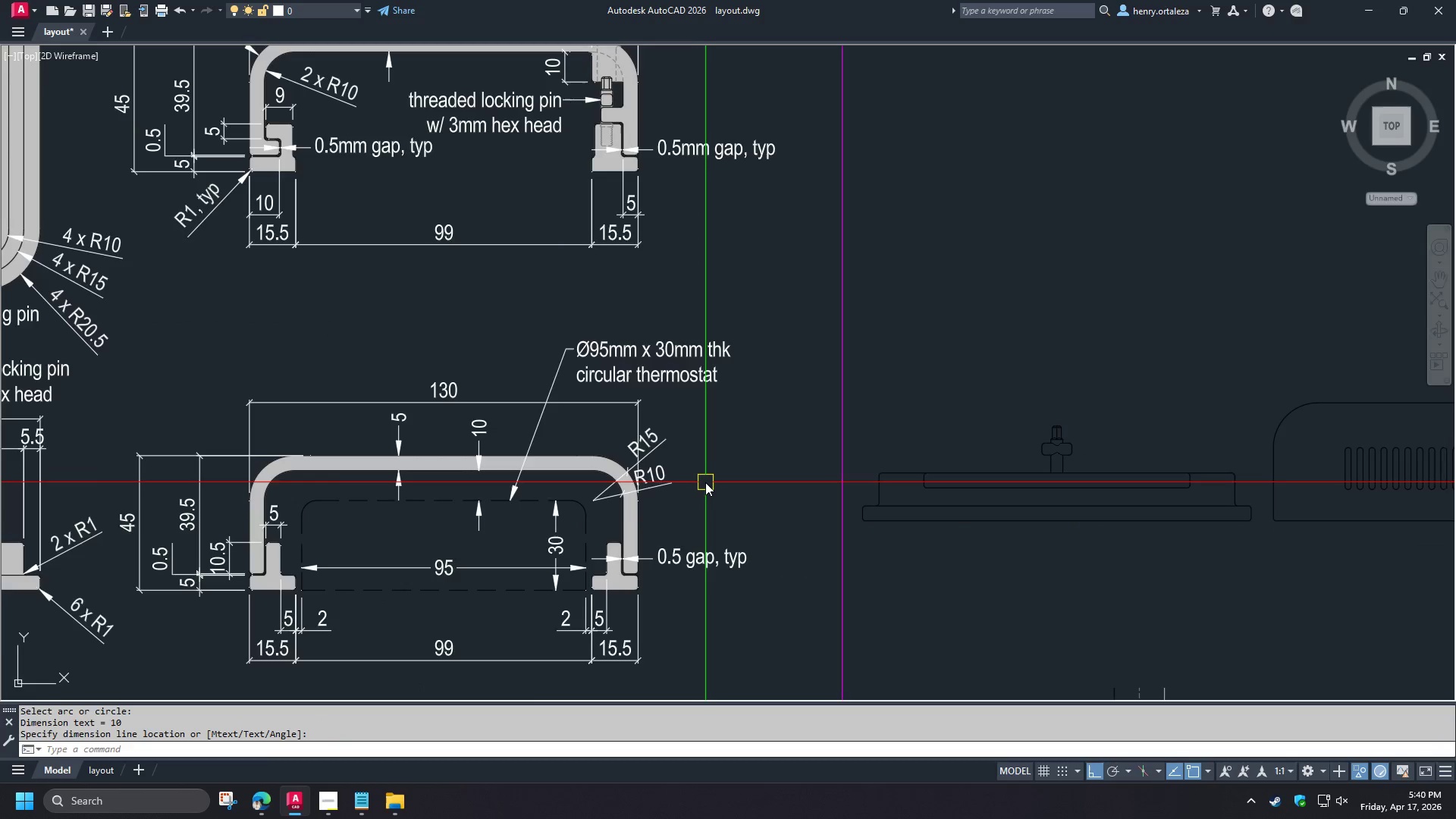 
scroll: coordinate [701, 479], scroll_direction: up, amount: 1.0
 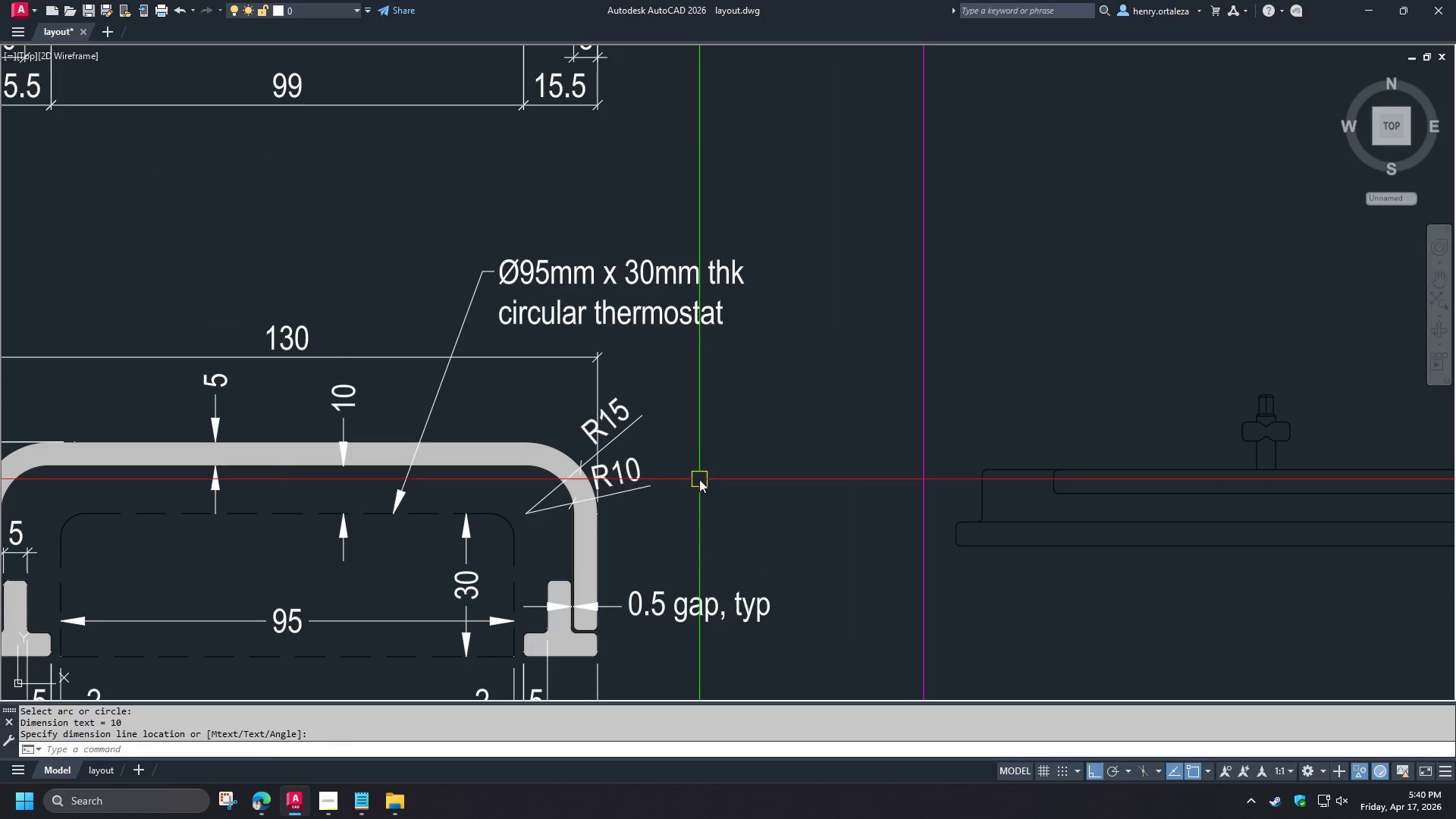 
scroll: coordinate [699, 479], scroll_direction: down, amount: 1.0
 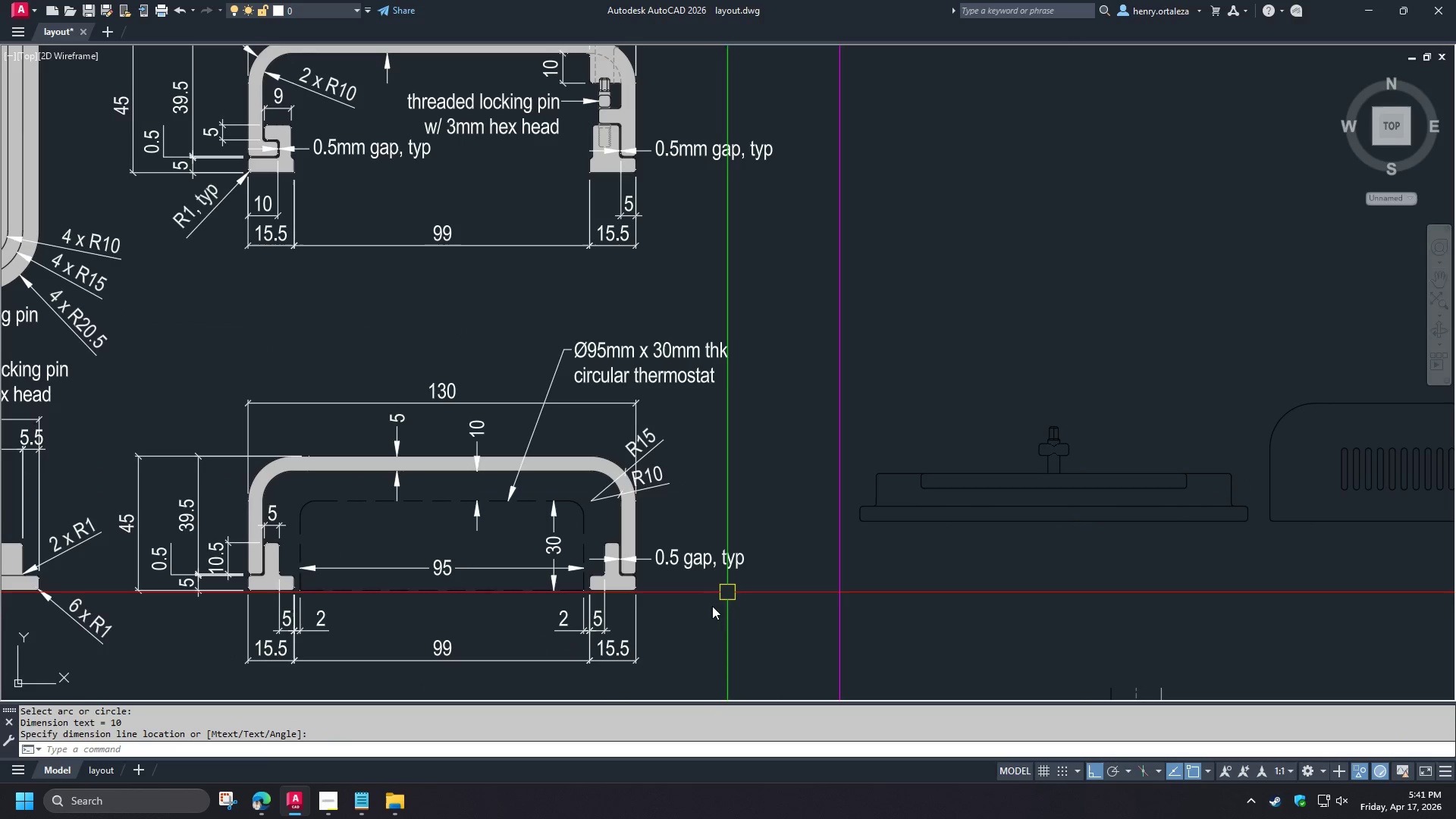 
key(Space)
 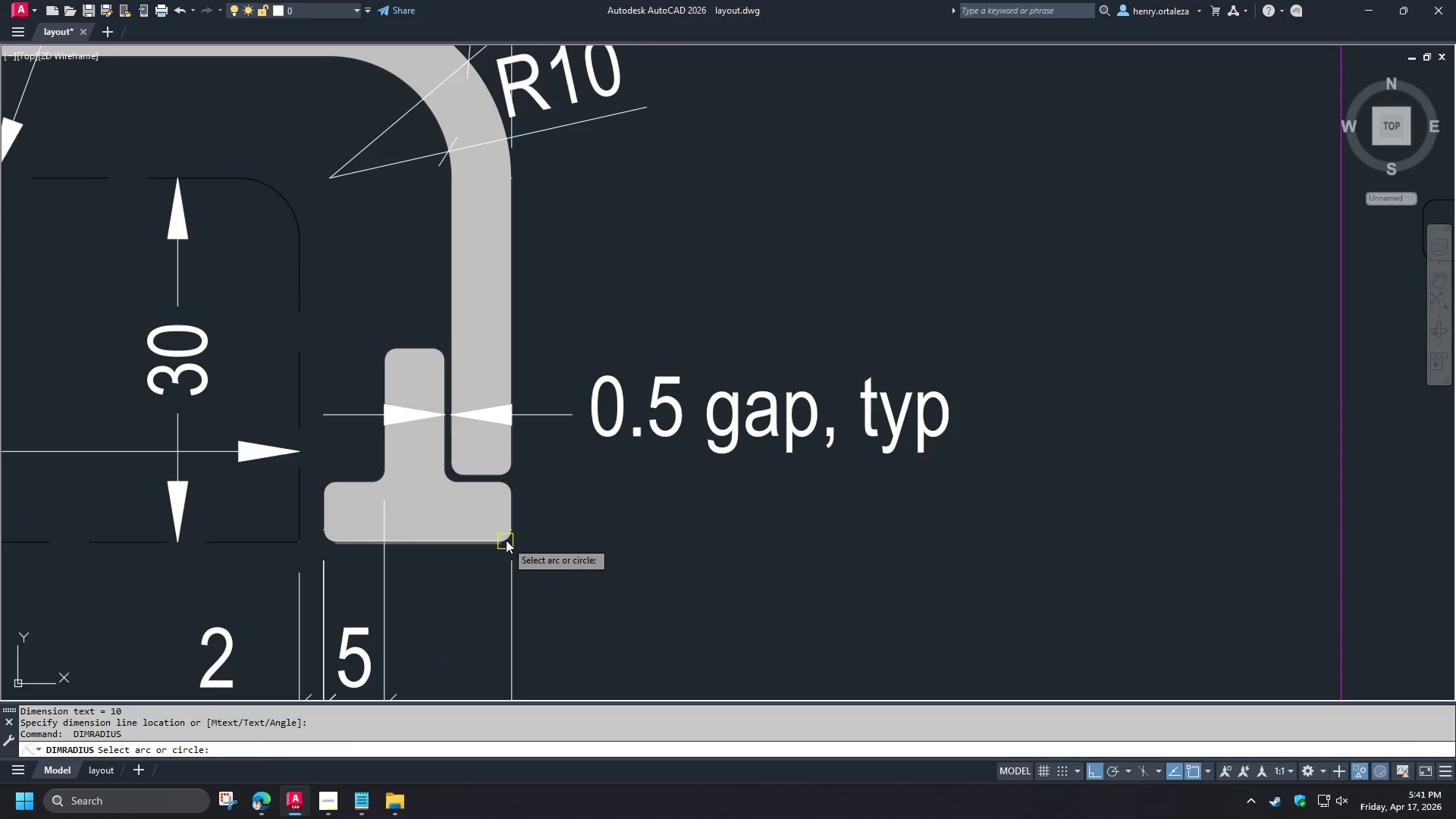 
scroll: coordinate [653, 602], scroll_direction: up, amount: 3.0
 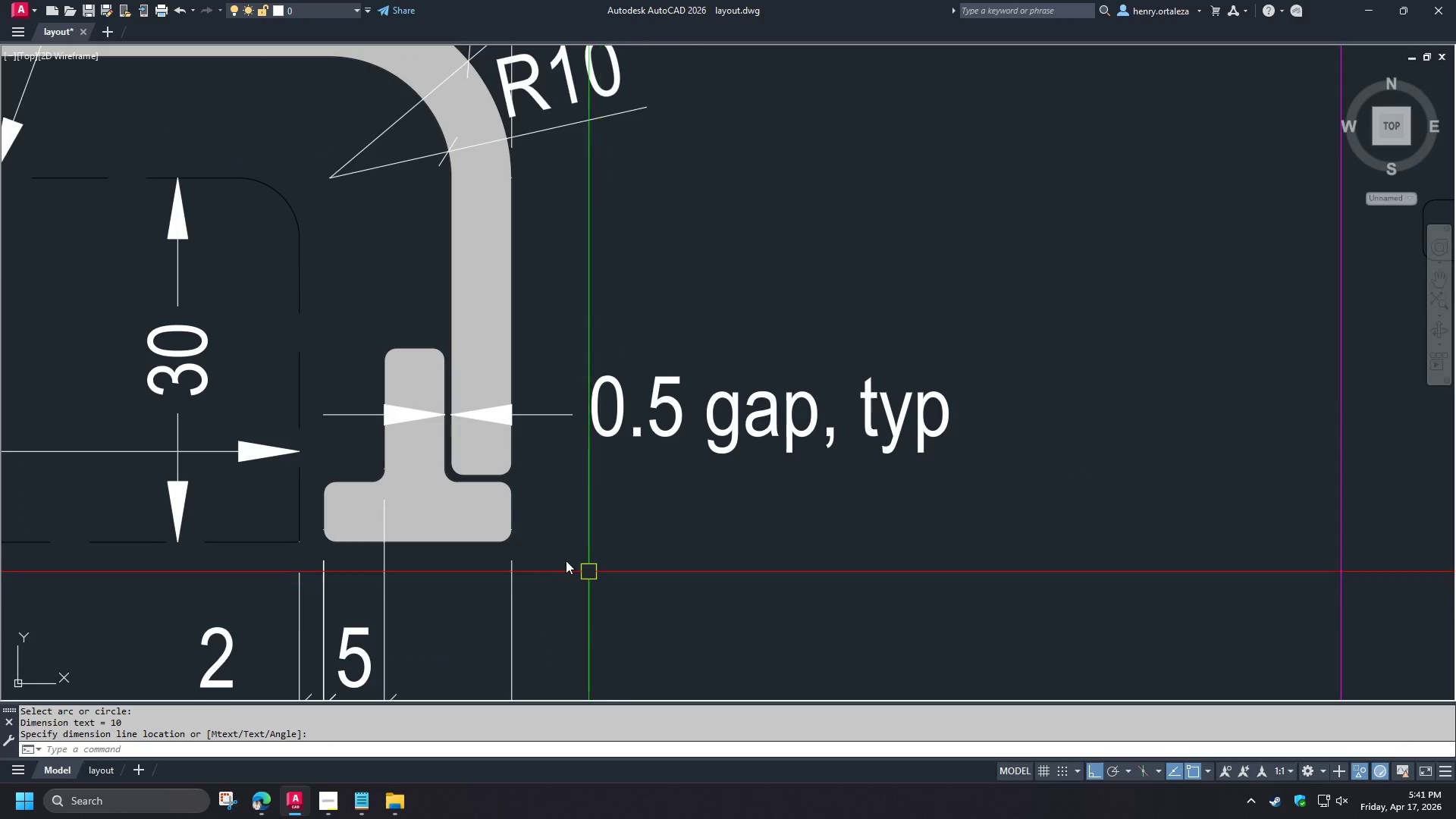 
left_click([507, 538])
 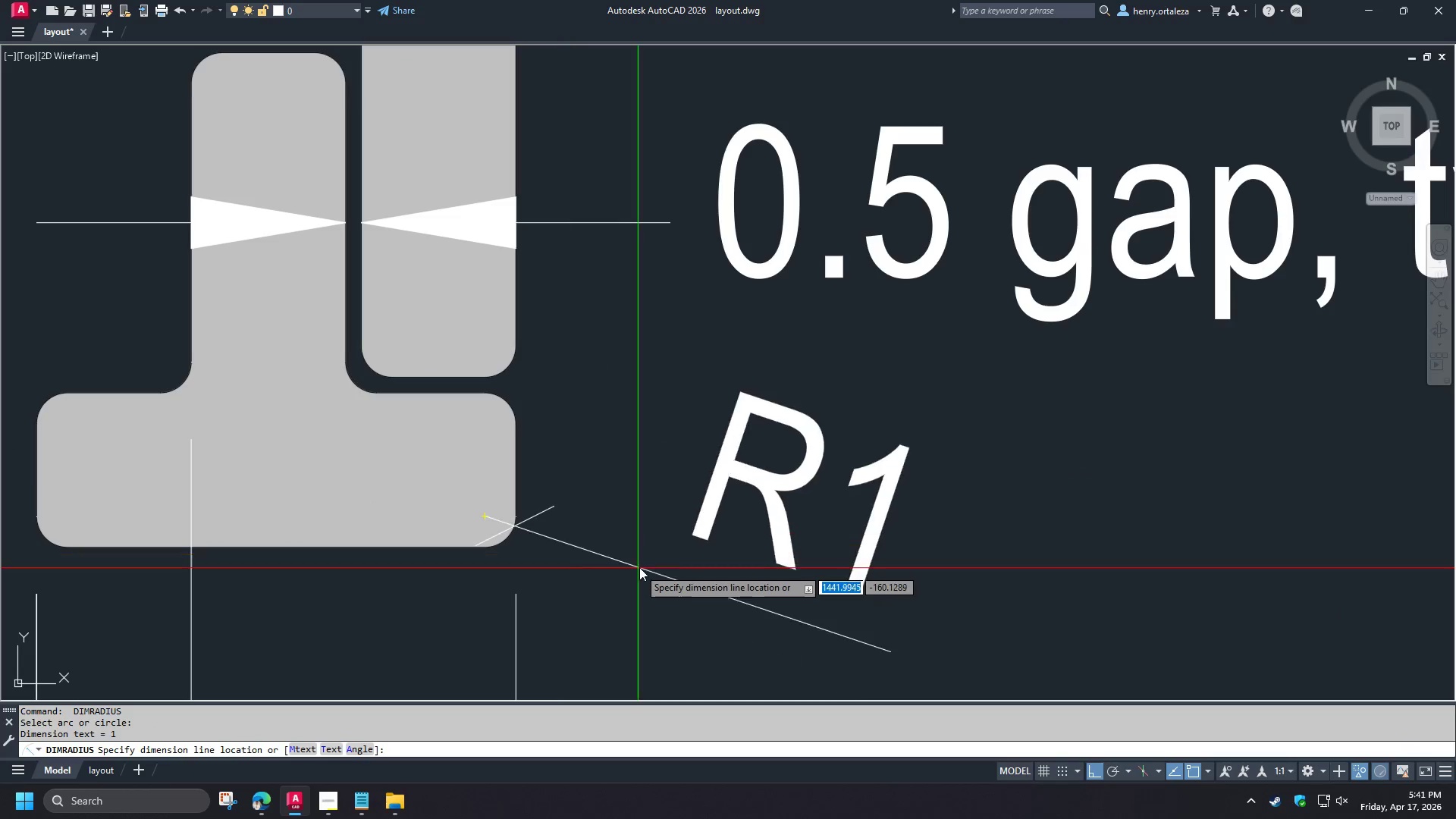 
scroll: coordinate [507, 538], scroll_direction: up, amount: 2.0
 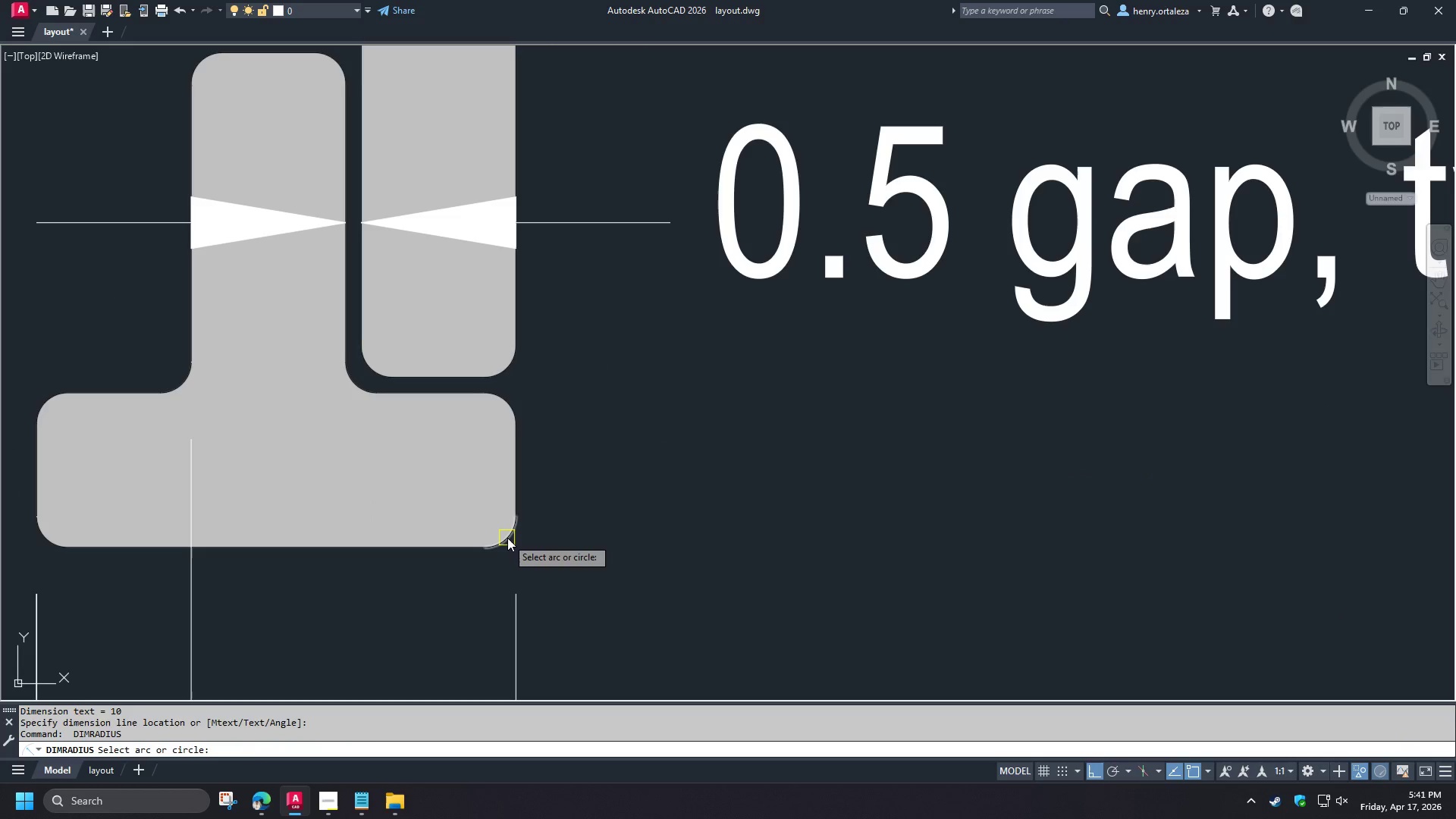 
scroll: coordinate [642, 566], scroll_direction: down, amount: 1.0
 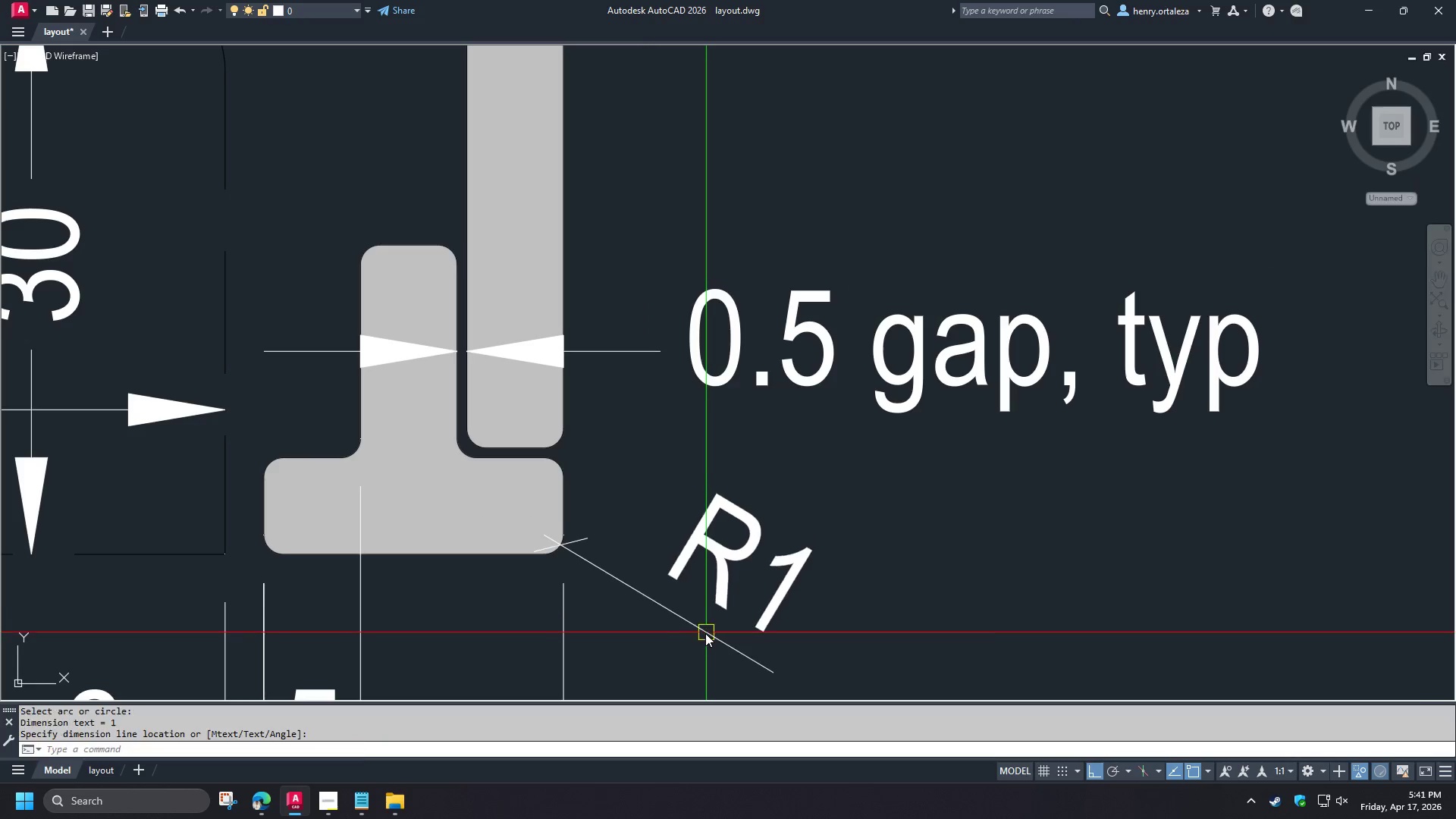 
key(M)
 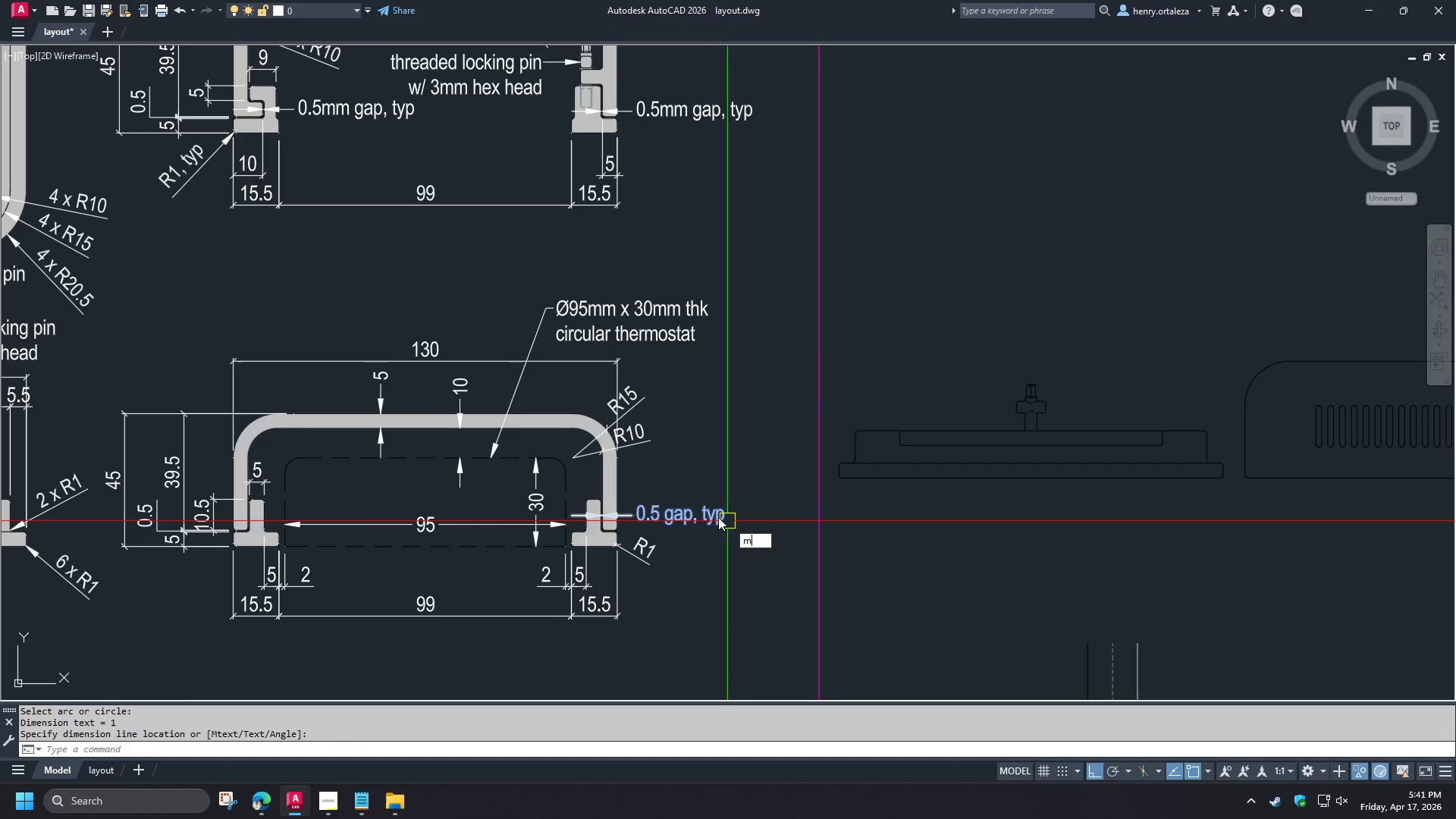 
scroll: coordinate [645, 540], scroll_direction: down, amount: 4.0
 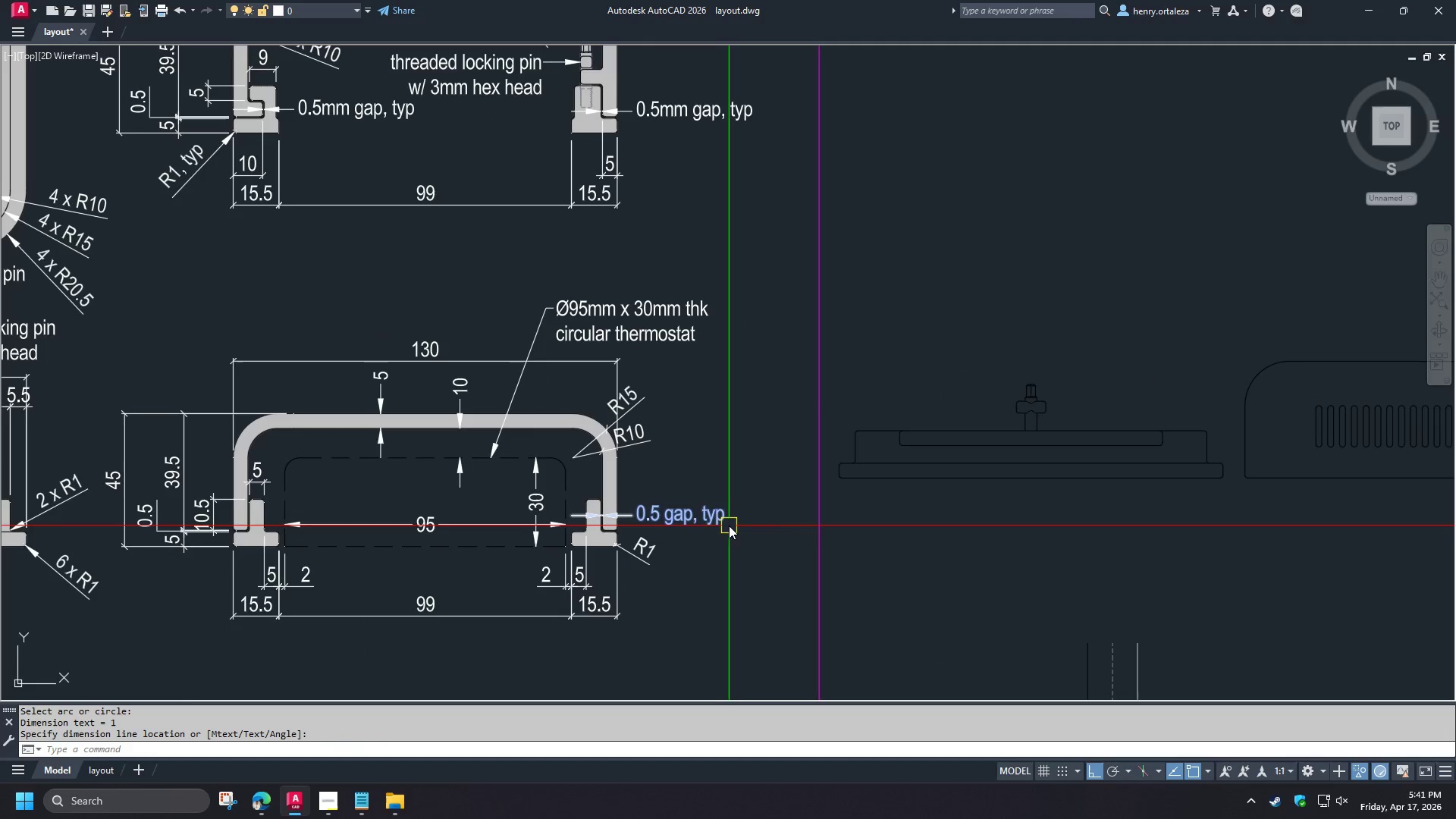 
key(A)
 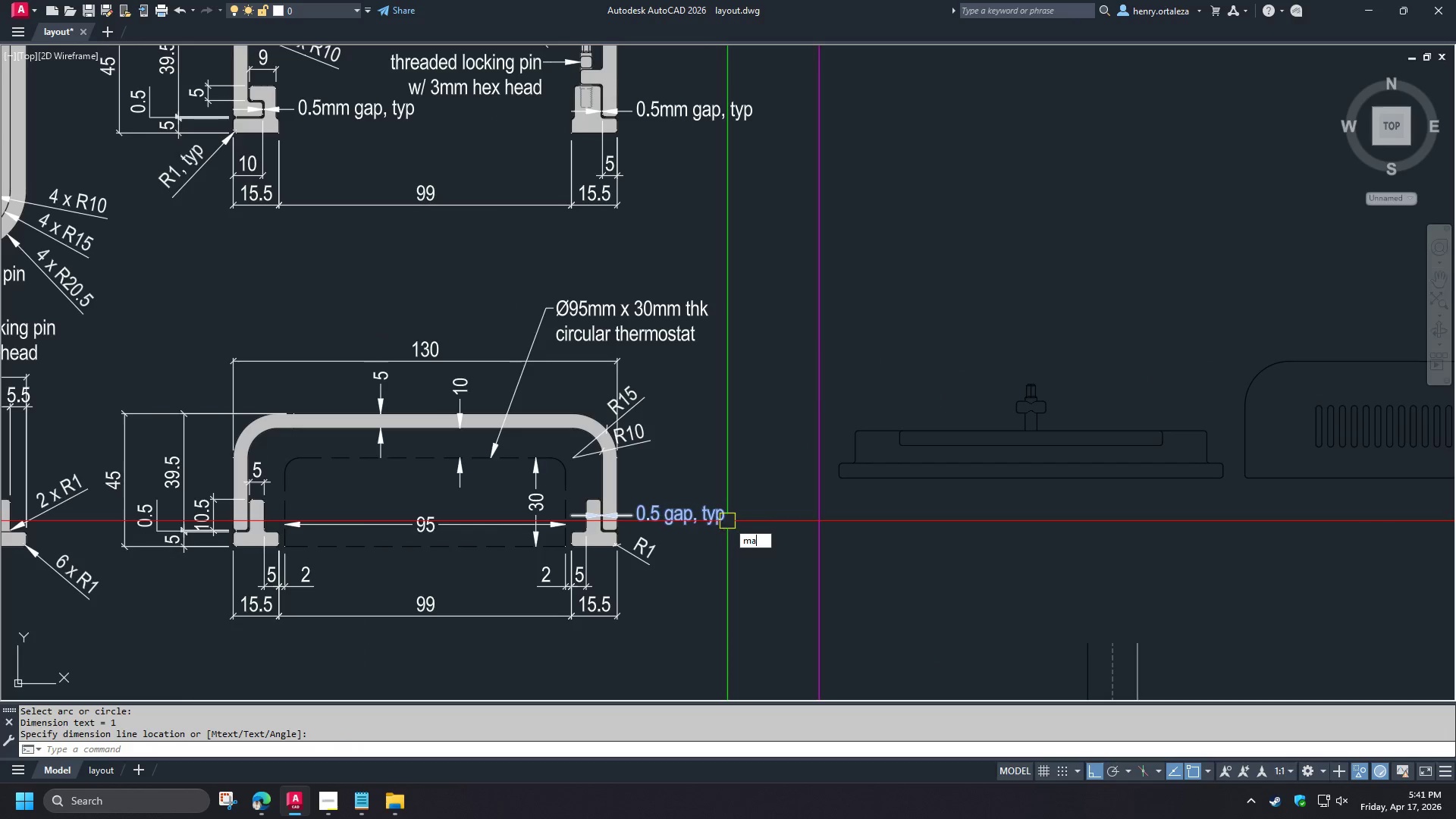 
key(Space)
 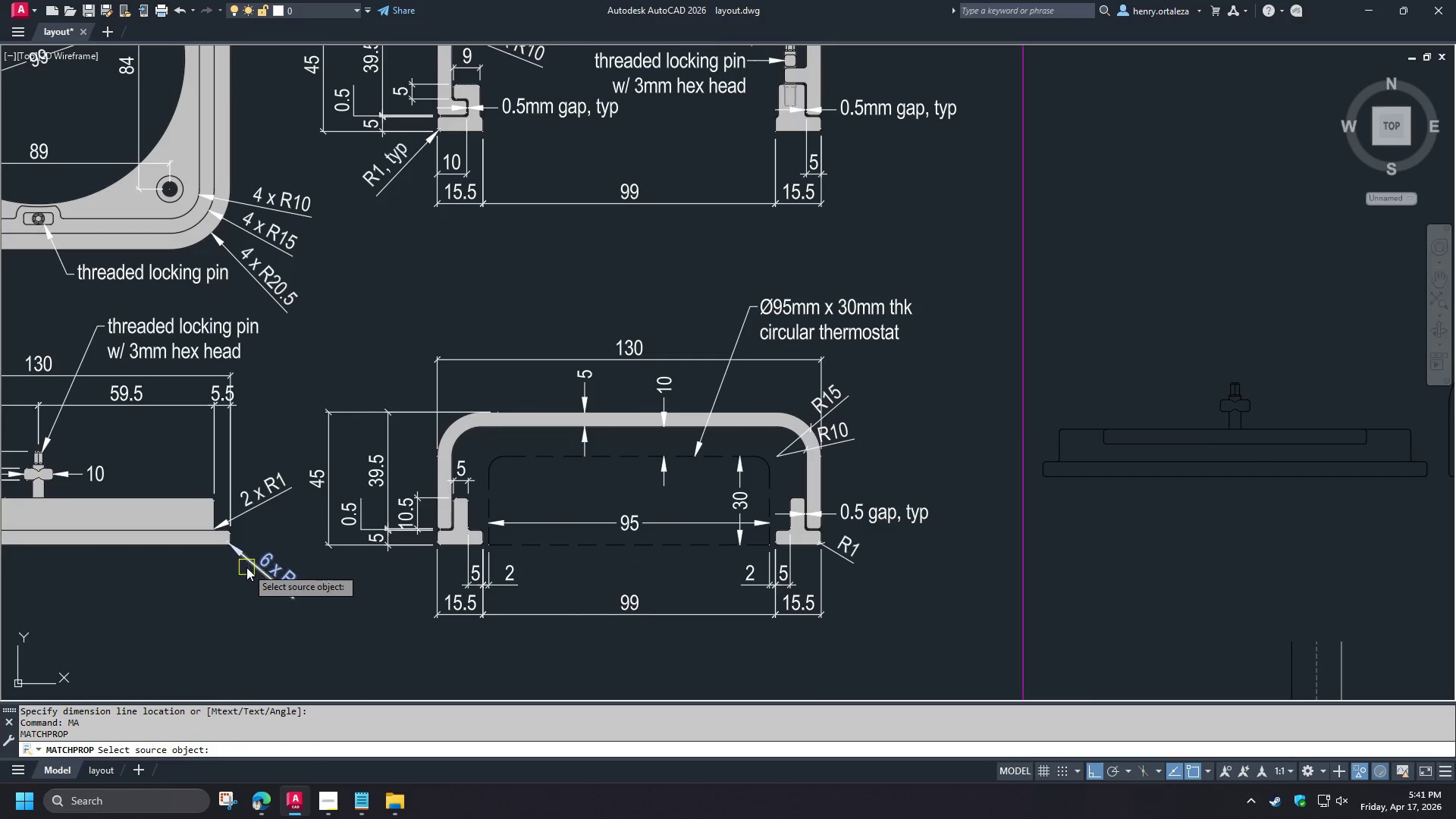 
left_click([271, 570])
 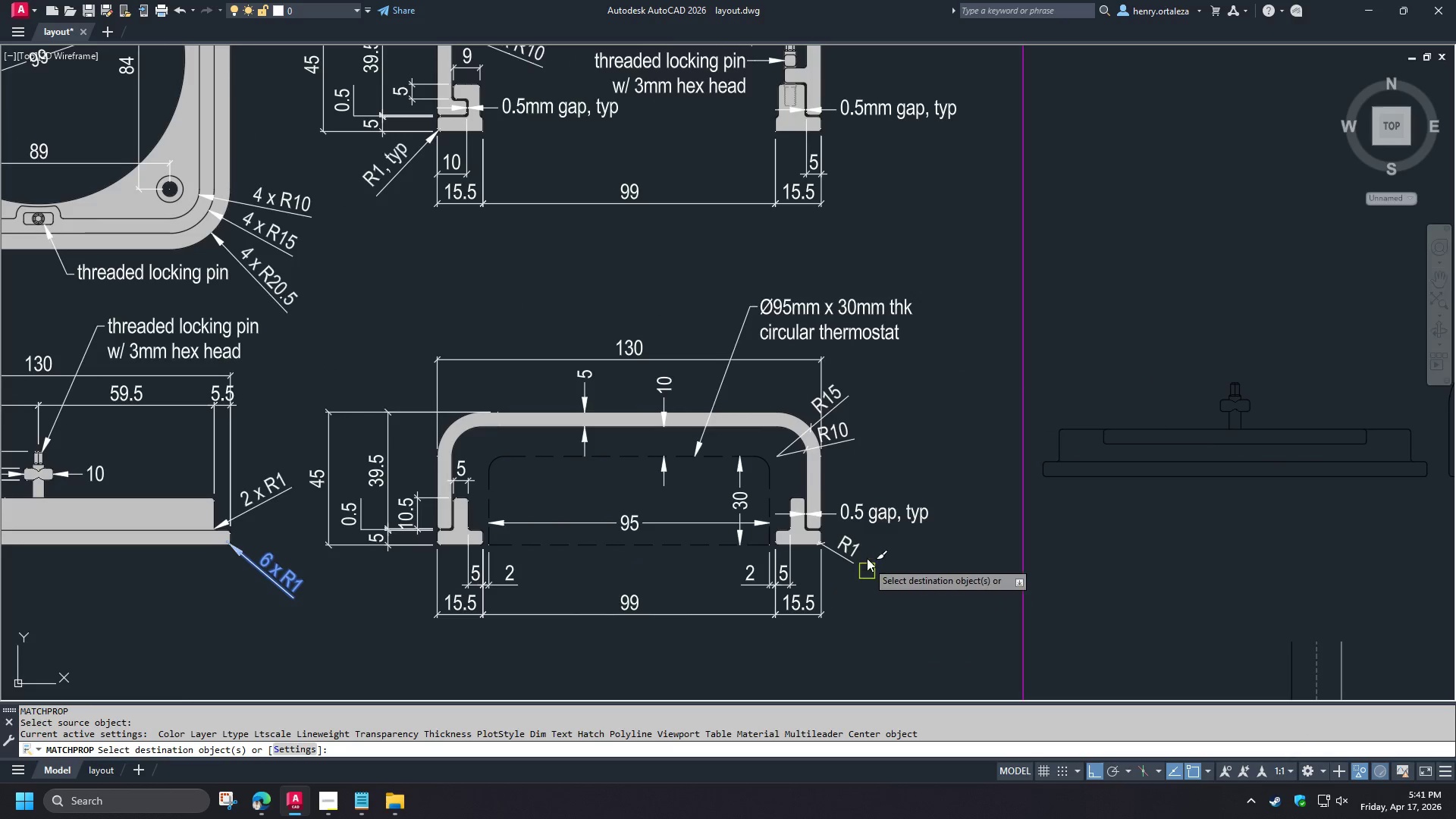 
scroll: coordinate [866, 537], scroll_direction: up, amount: 1.0
 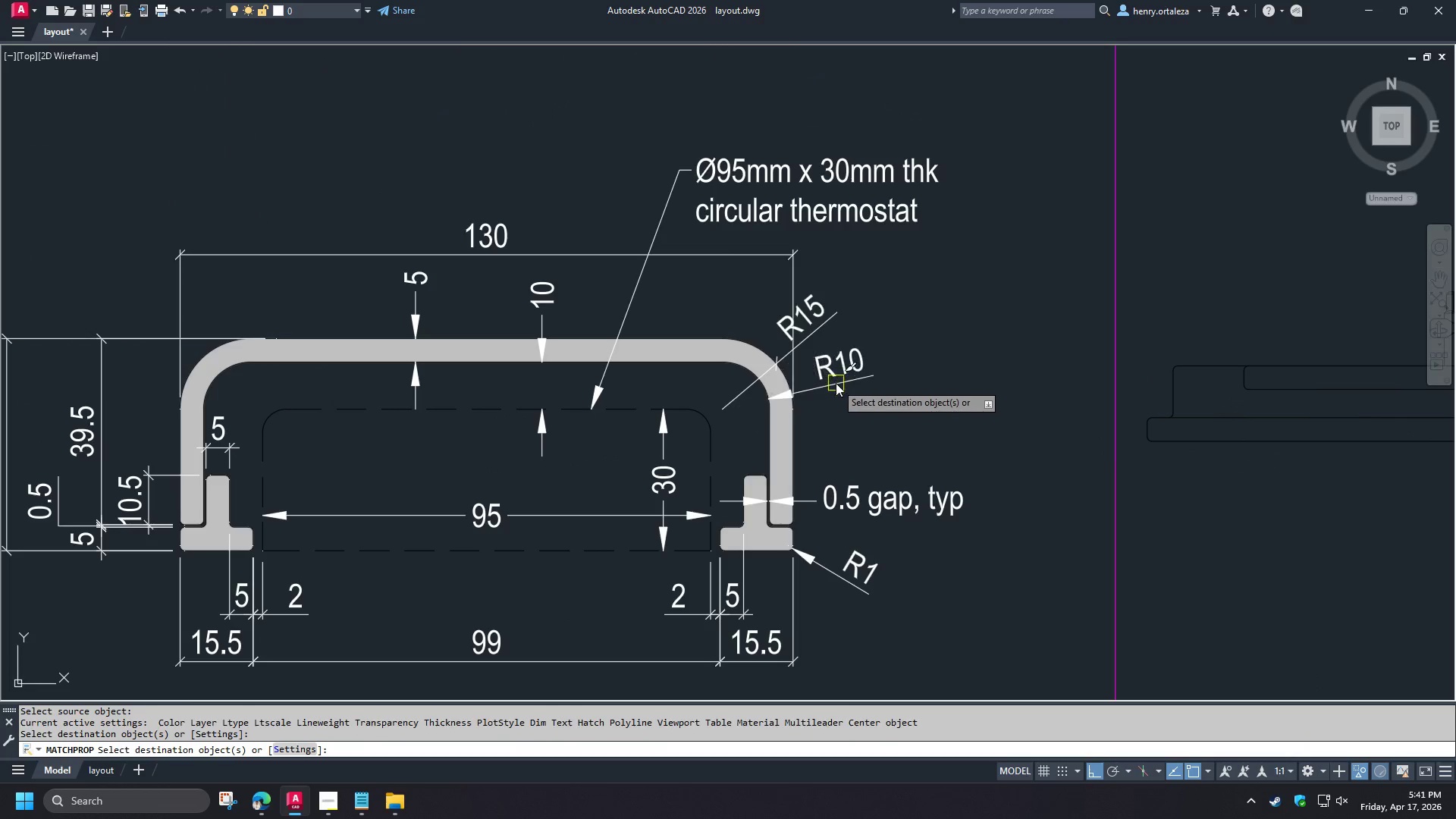 
double_click([822, 328])
 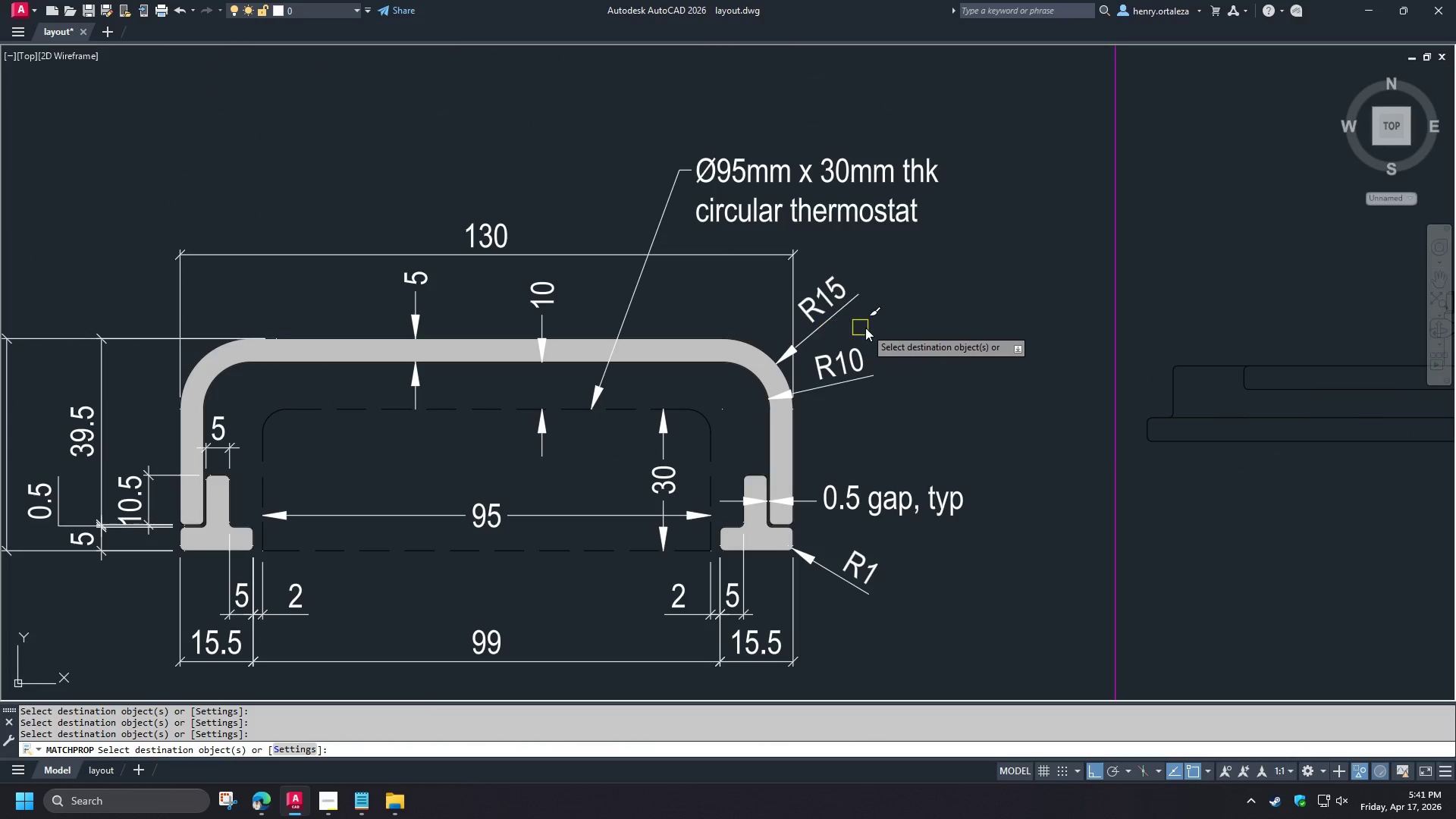 
key(Space)
 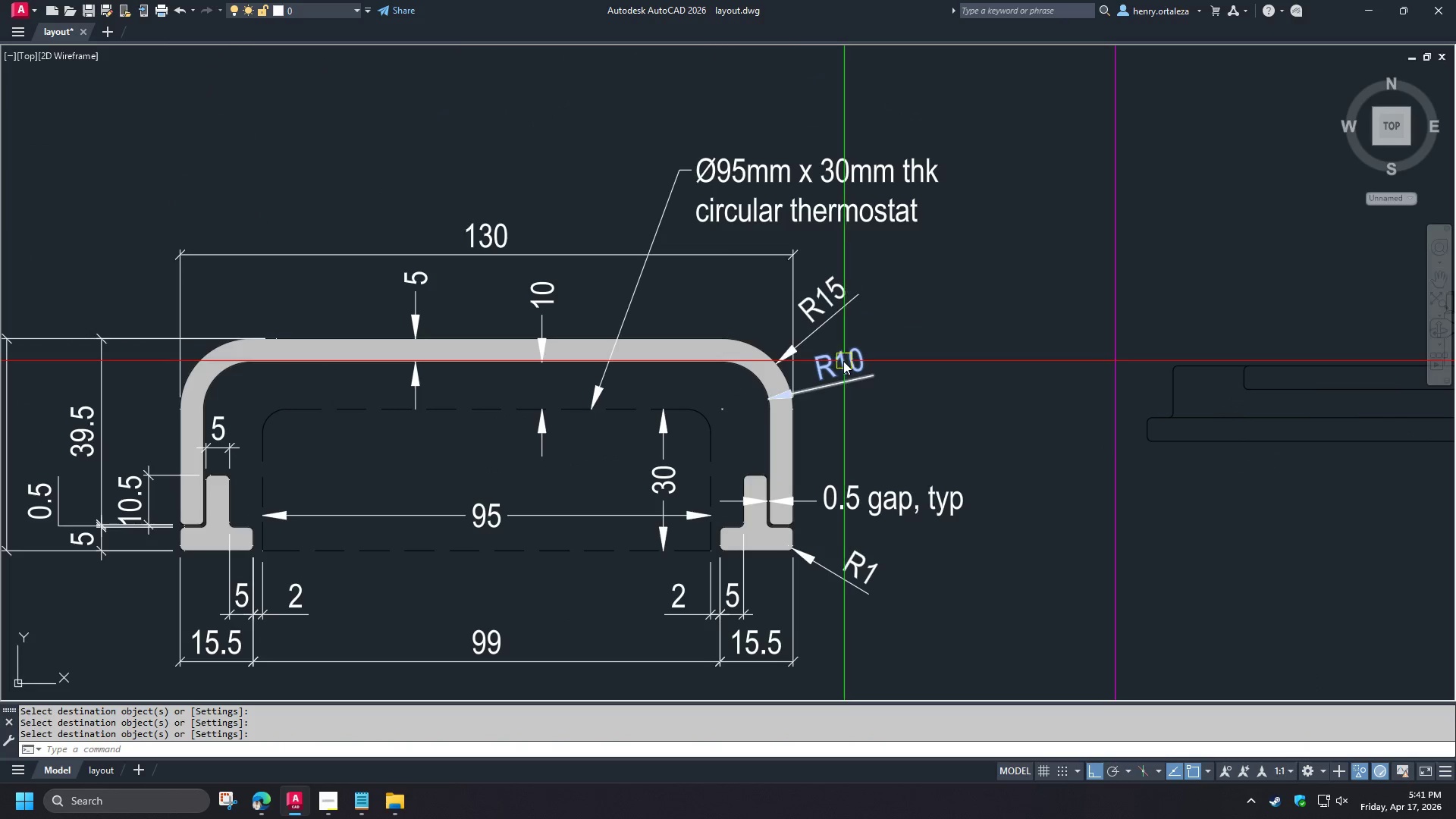 
double_click([839, 361])
 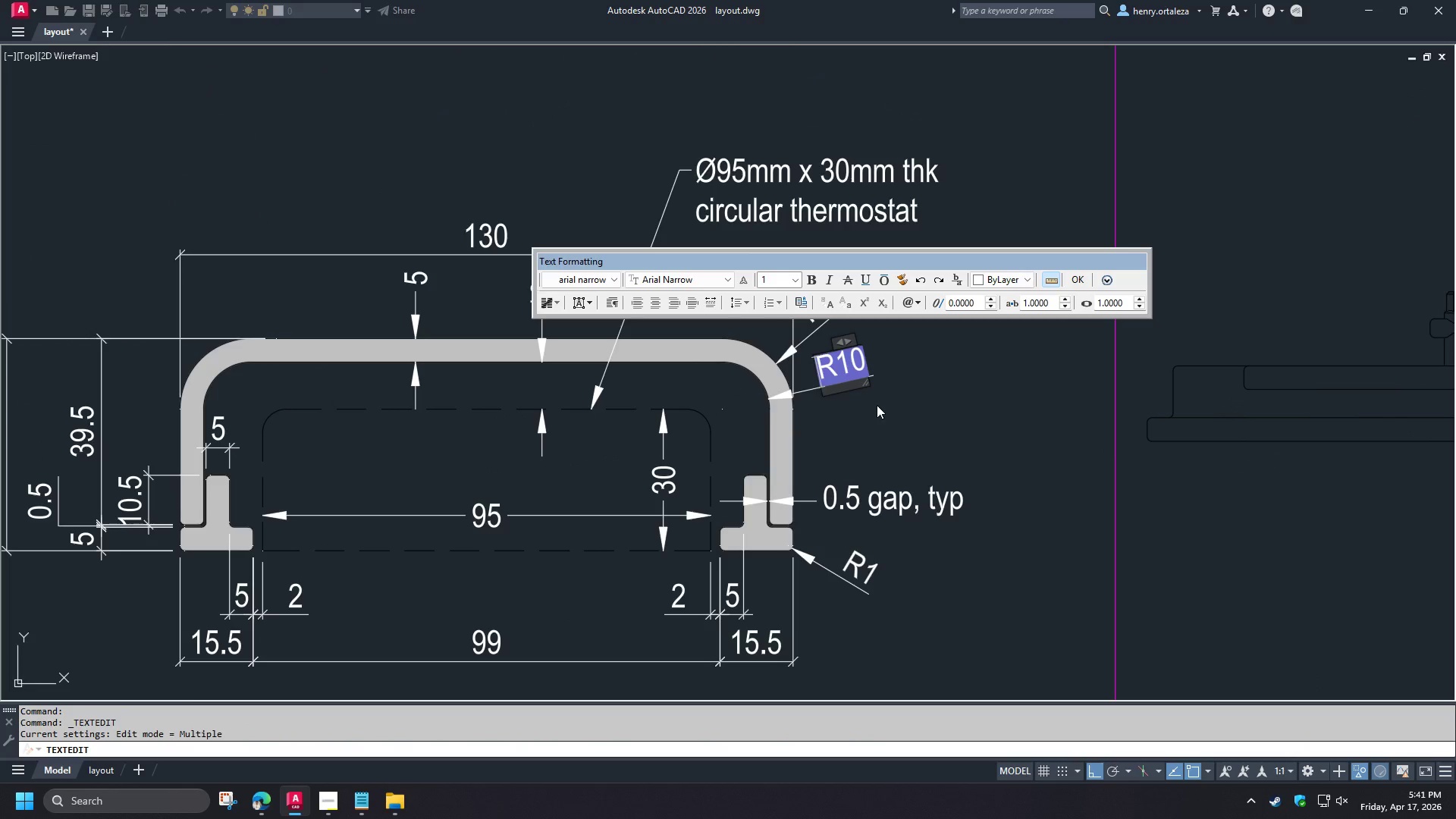 
key(2)
 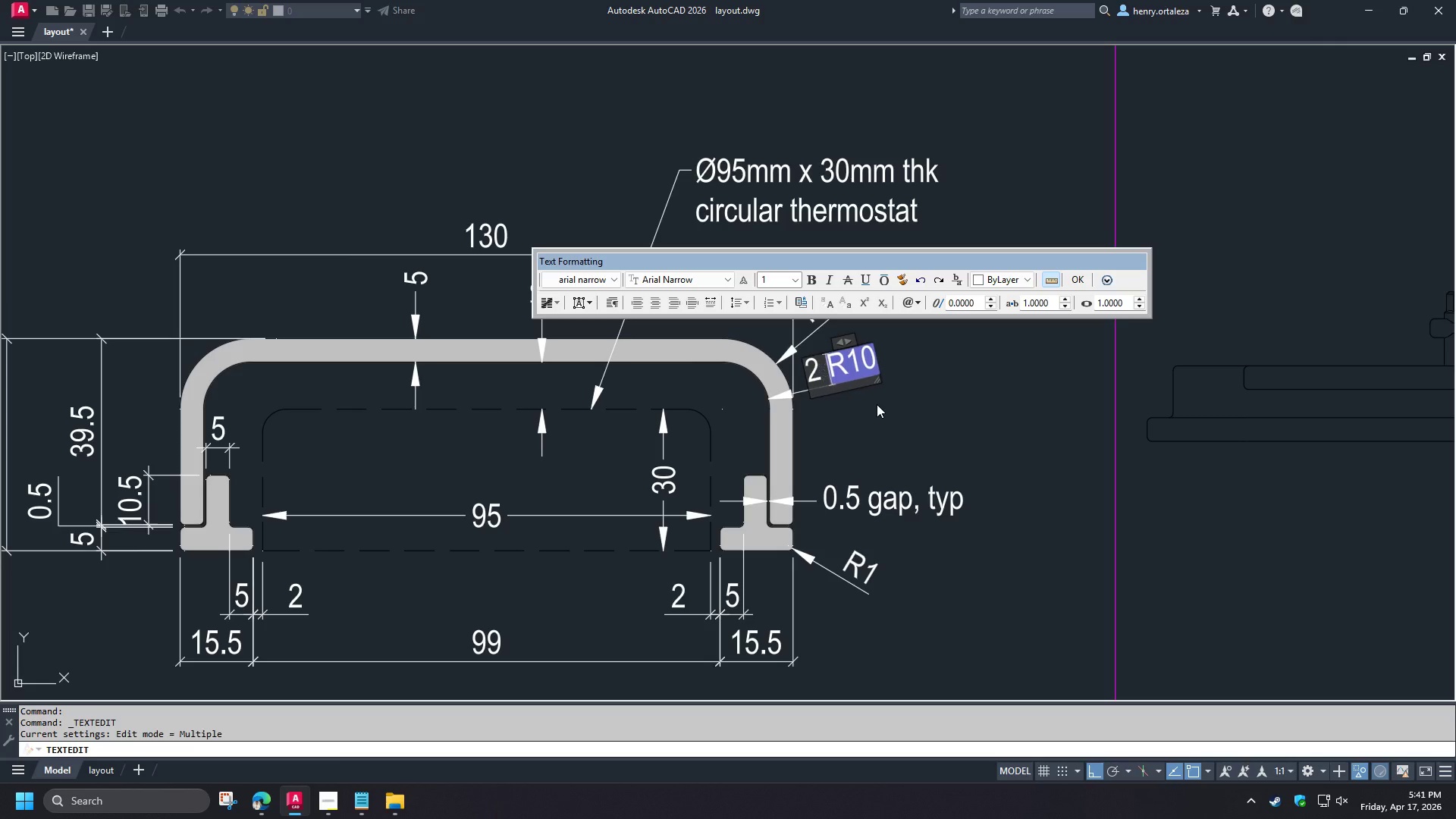 
key(Space)
 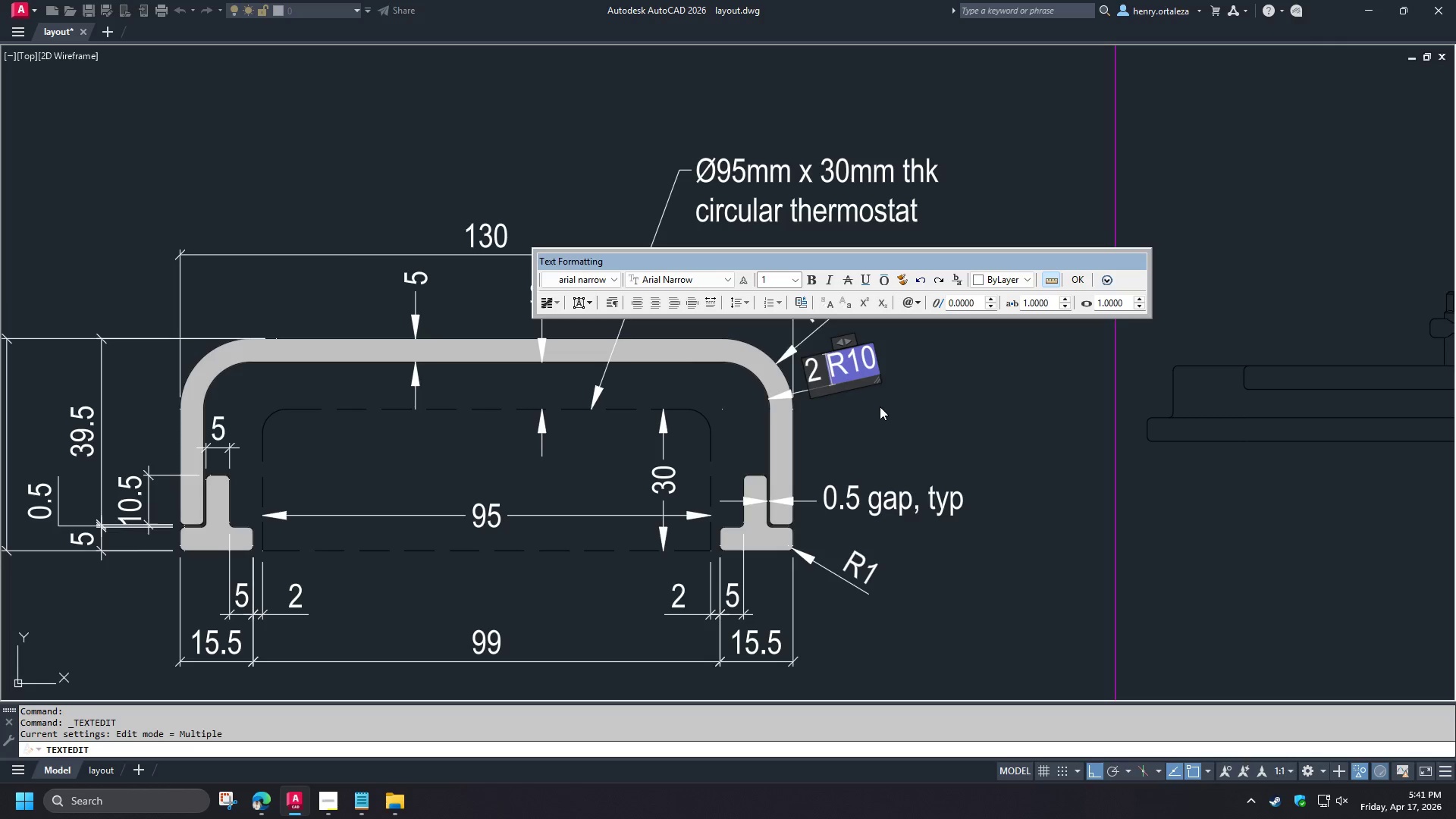 
key(X)
 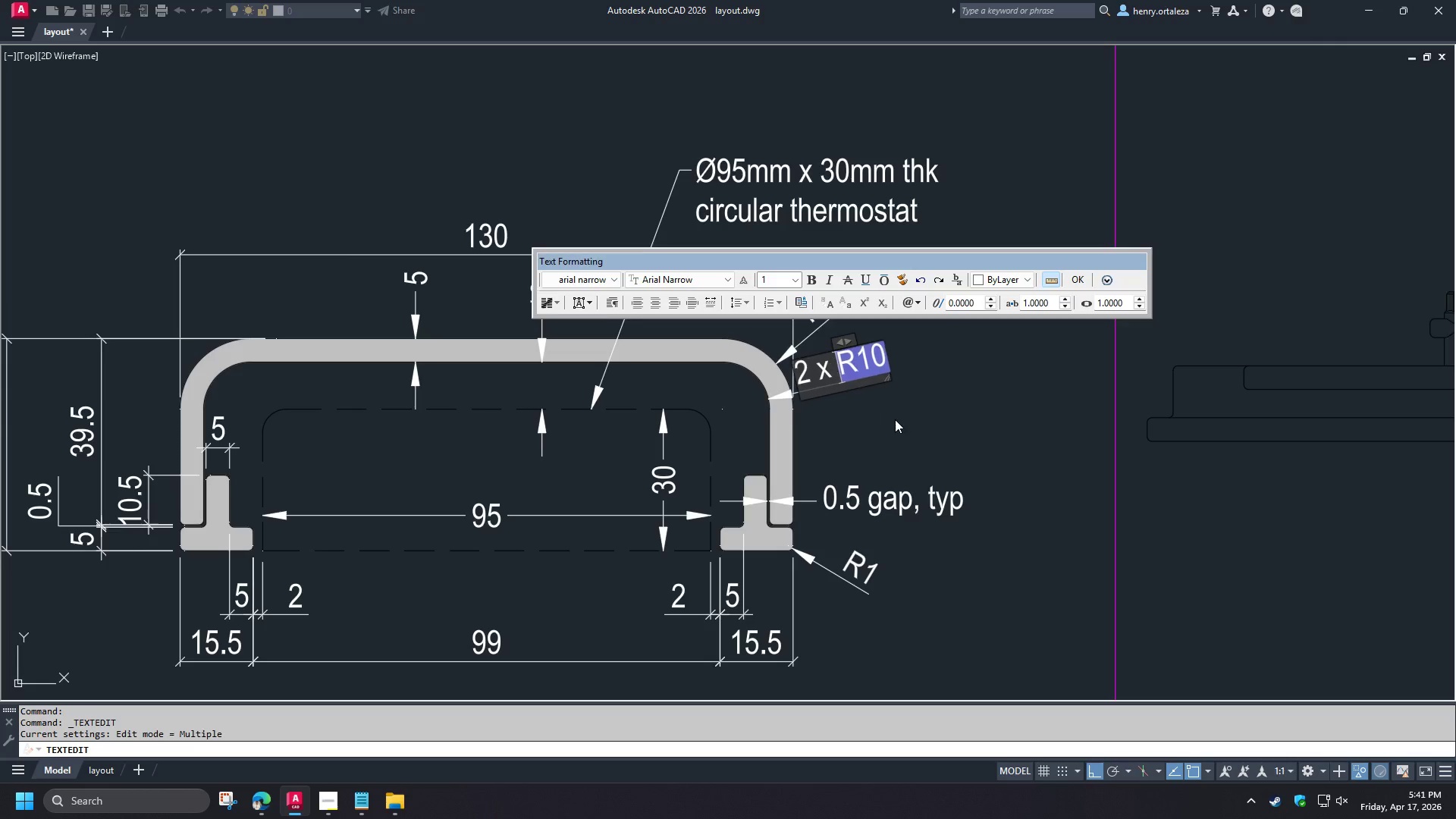 
key(Space)
 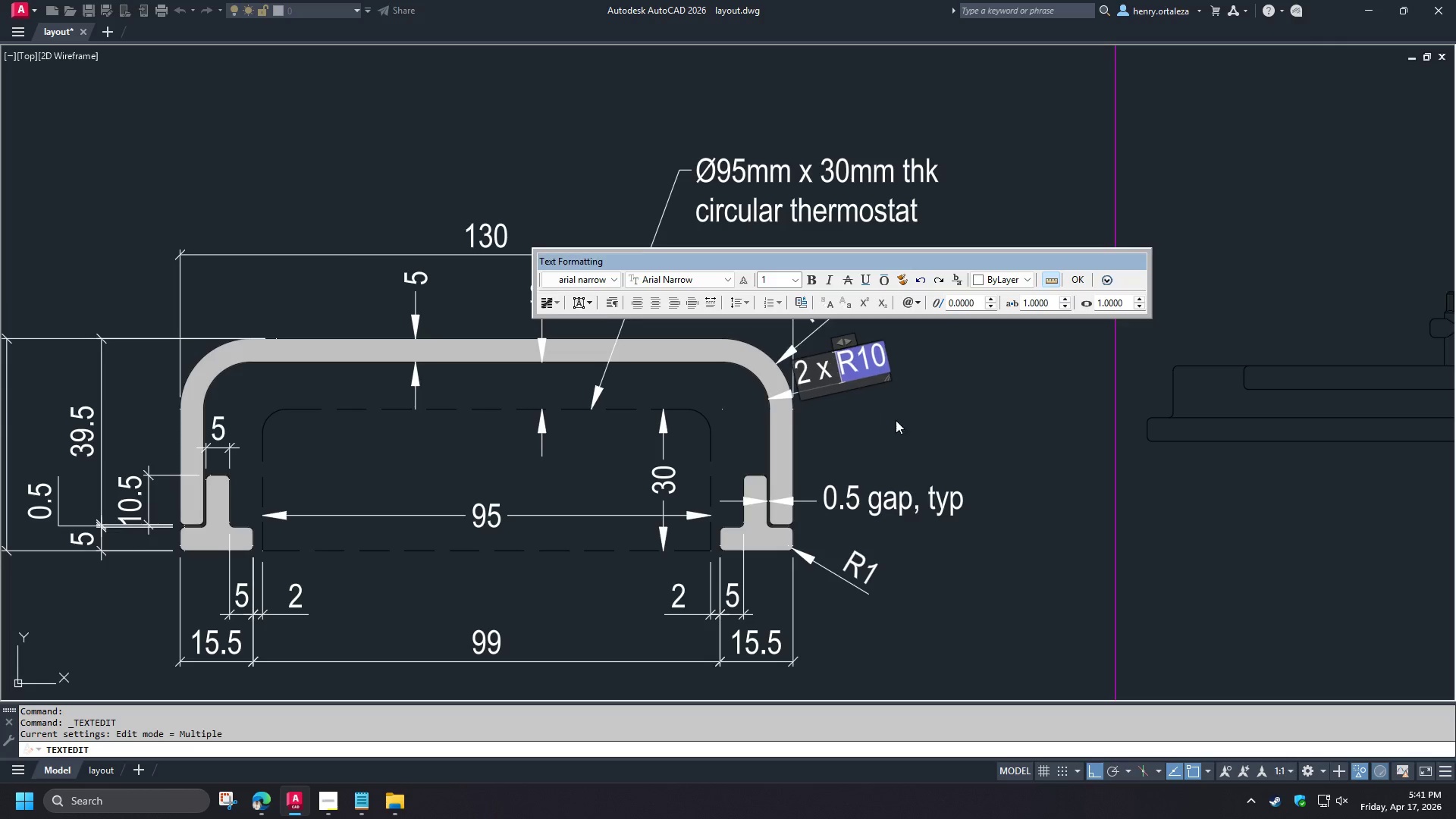 
left_click([896, 421])
 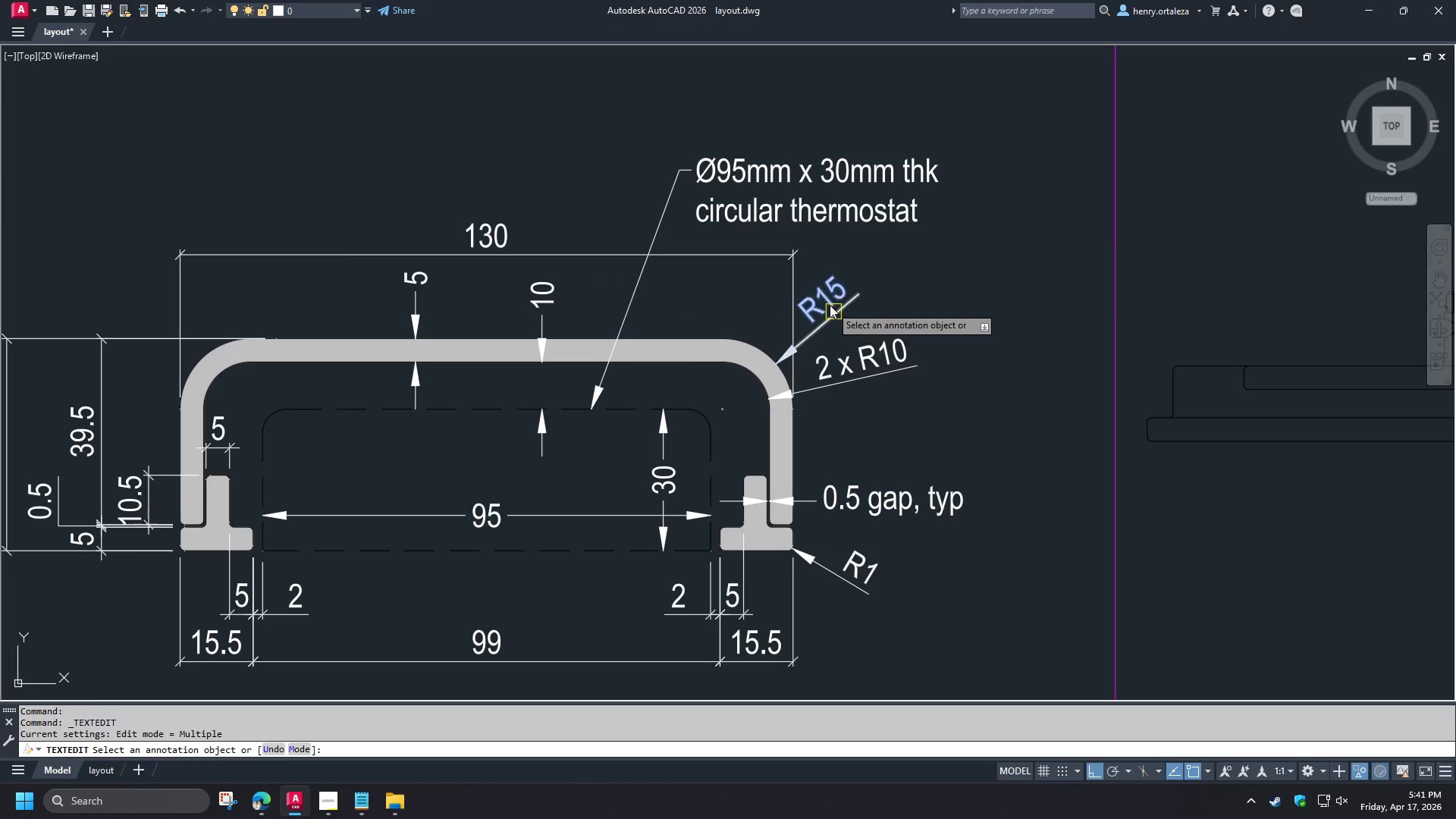 
left_click([828, 305])
 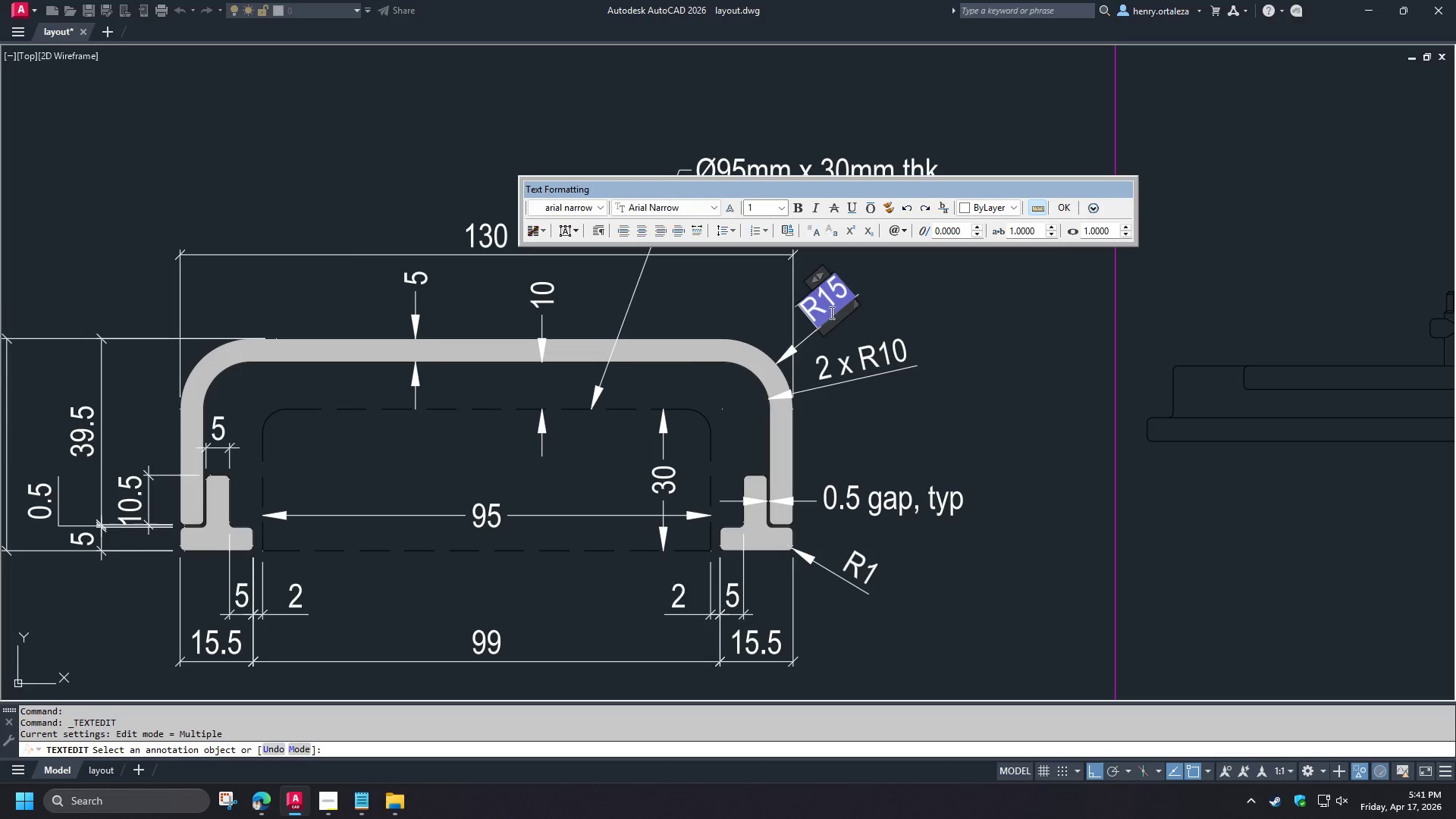 
key(X)
 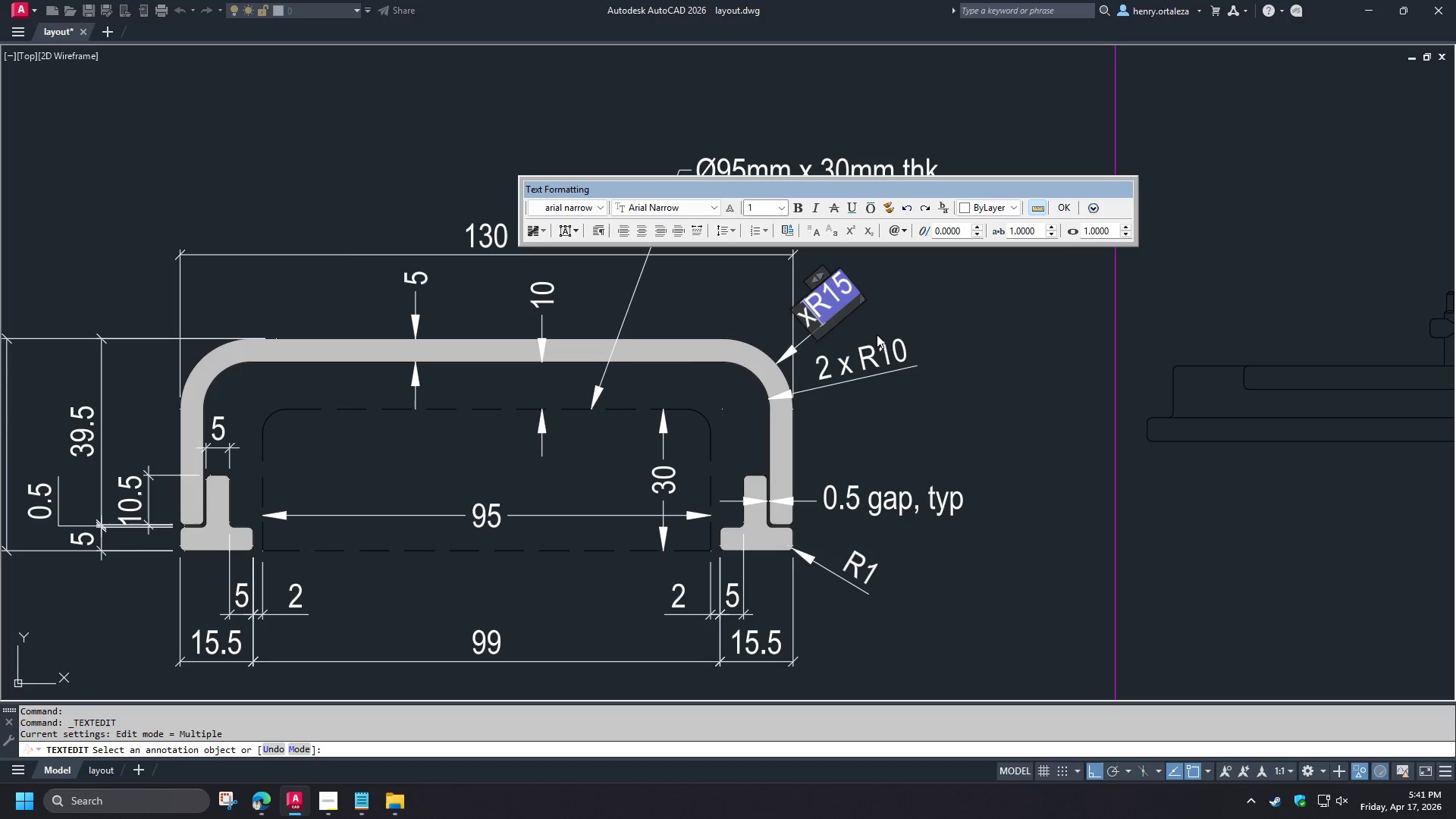 
key(Space)
 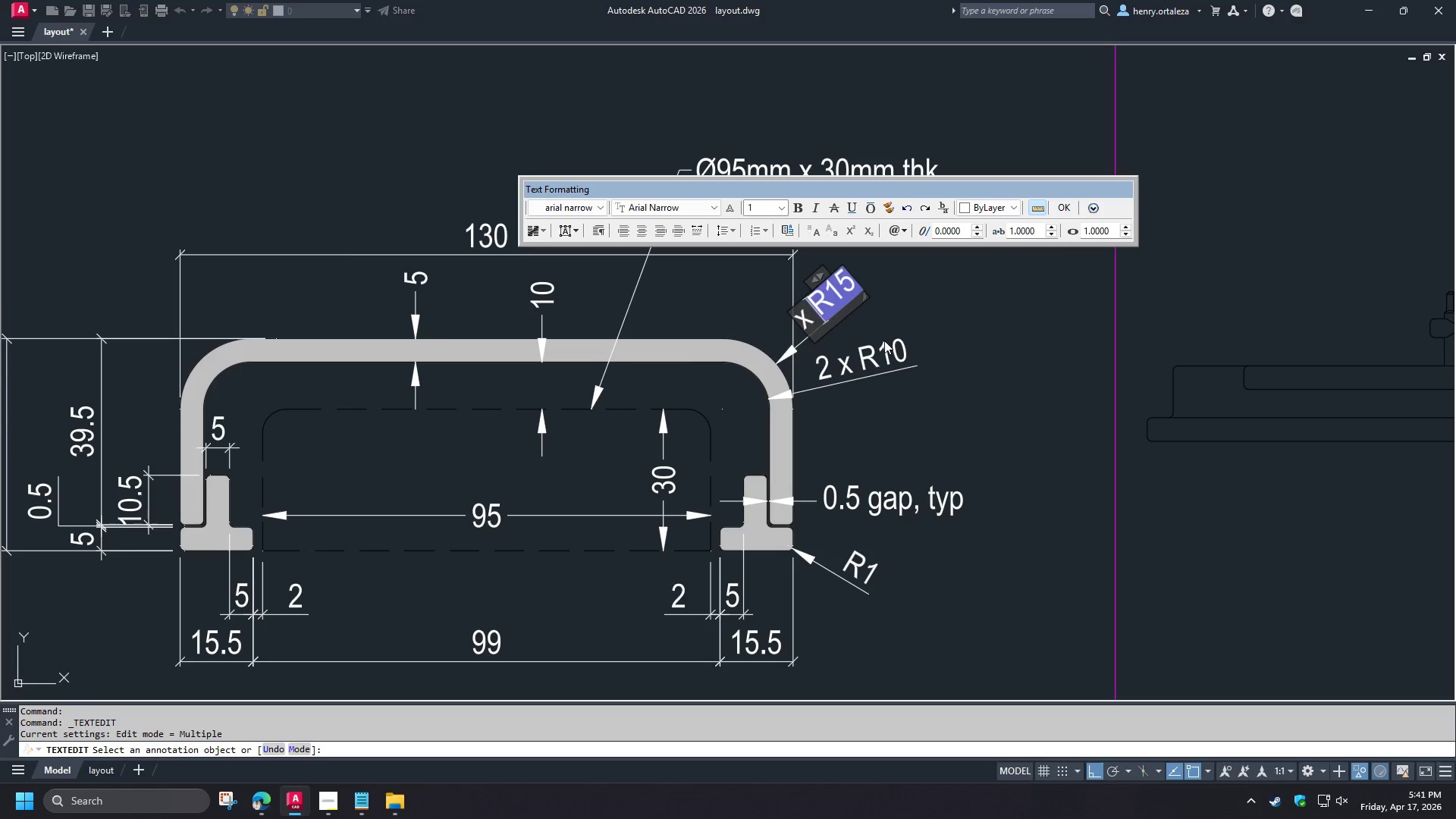 
key(2)
 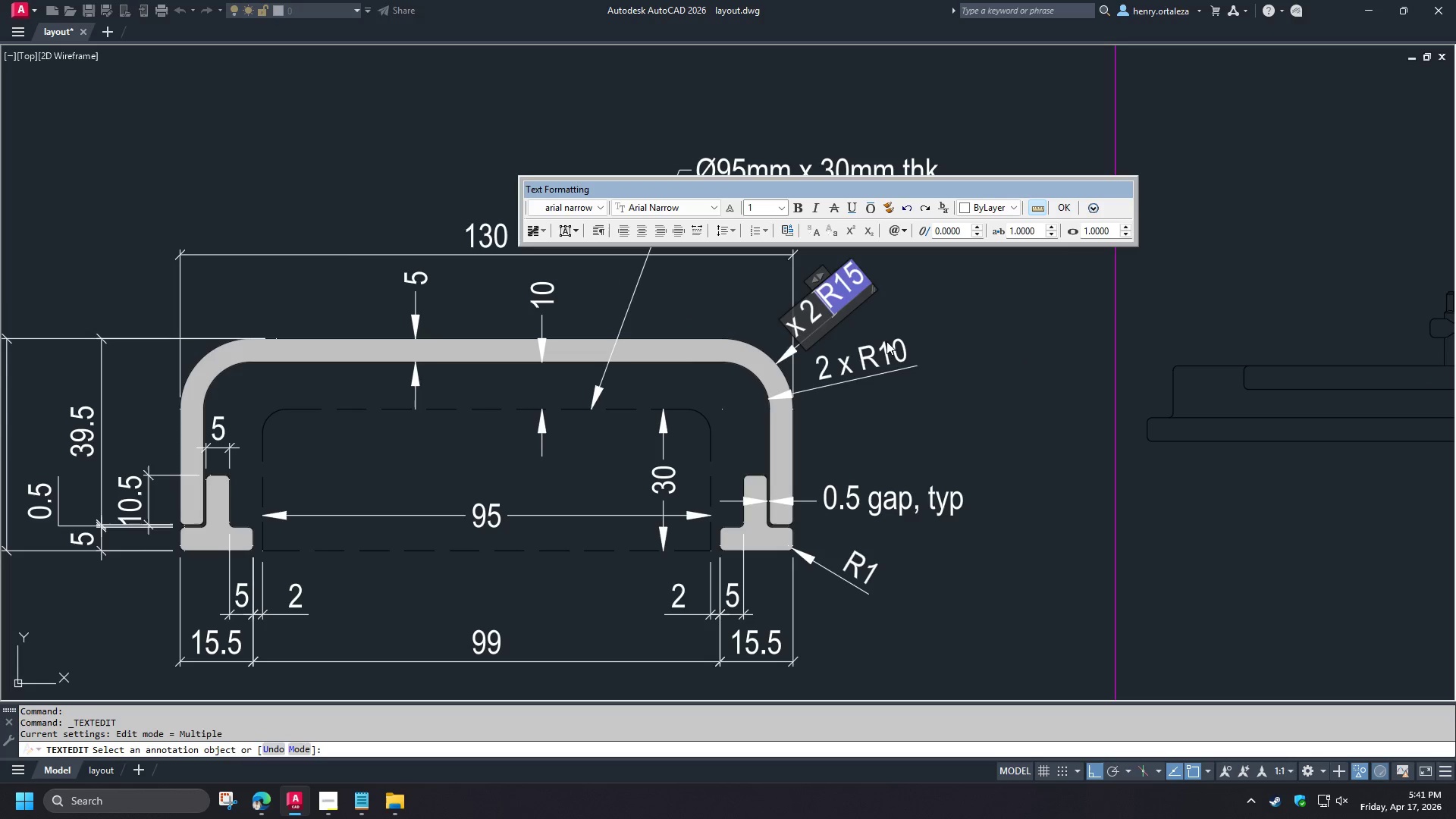 
key(Space)
 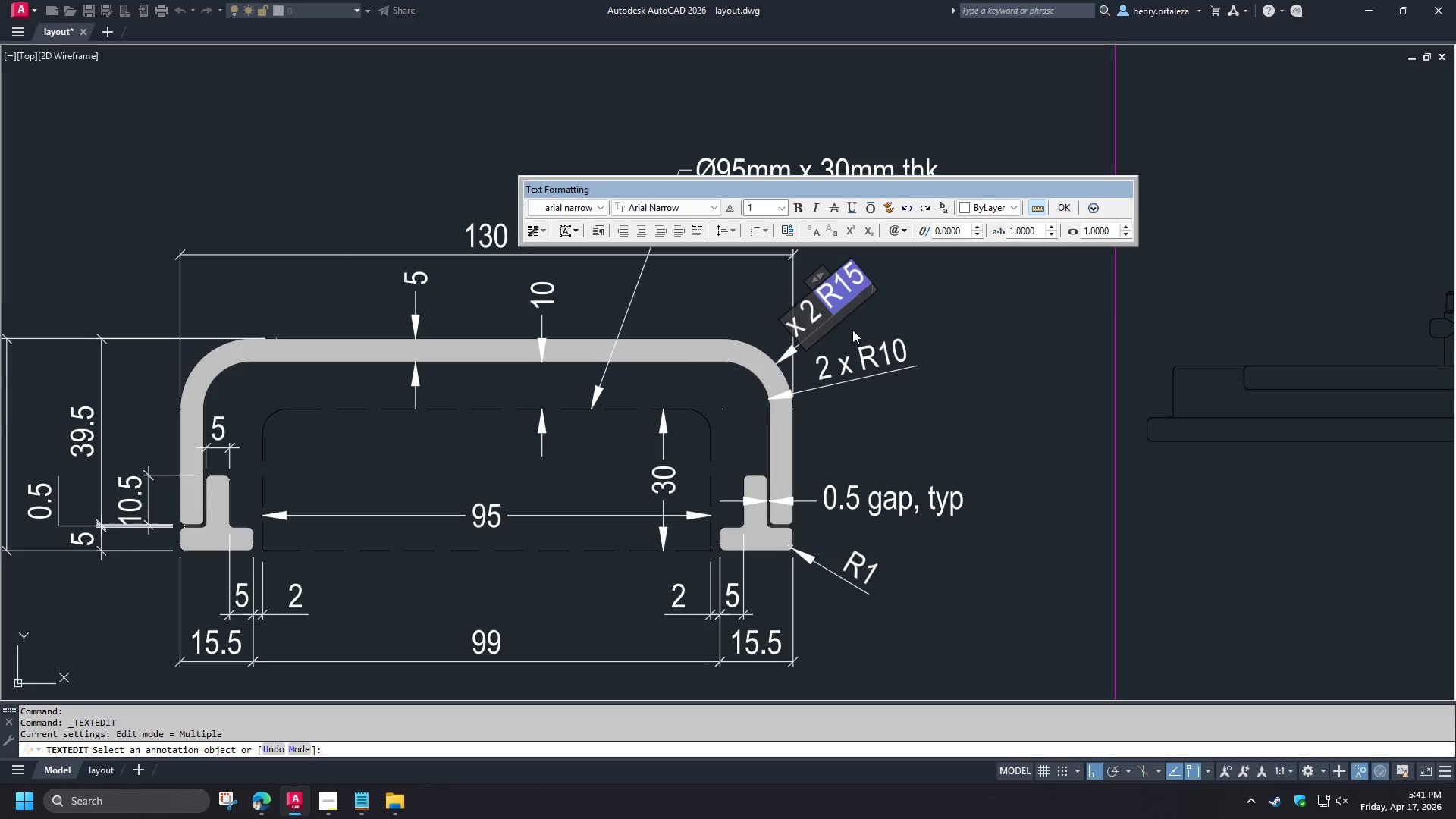 
hold_key(key=ControlLeft, duration=0.38)
 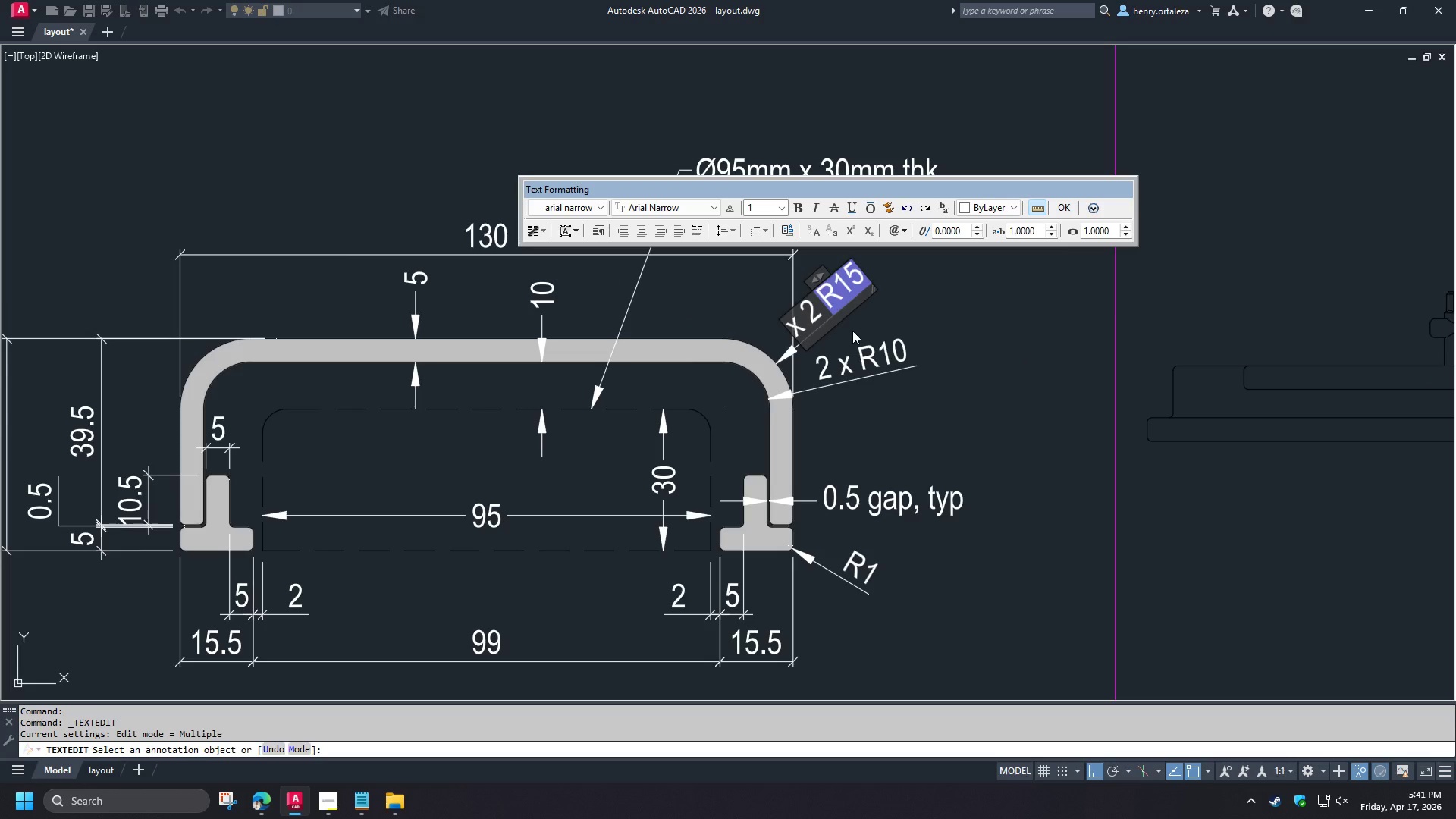 
hold_key(key=Backspace, duration=0.7)
 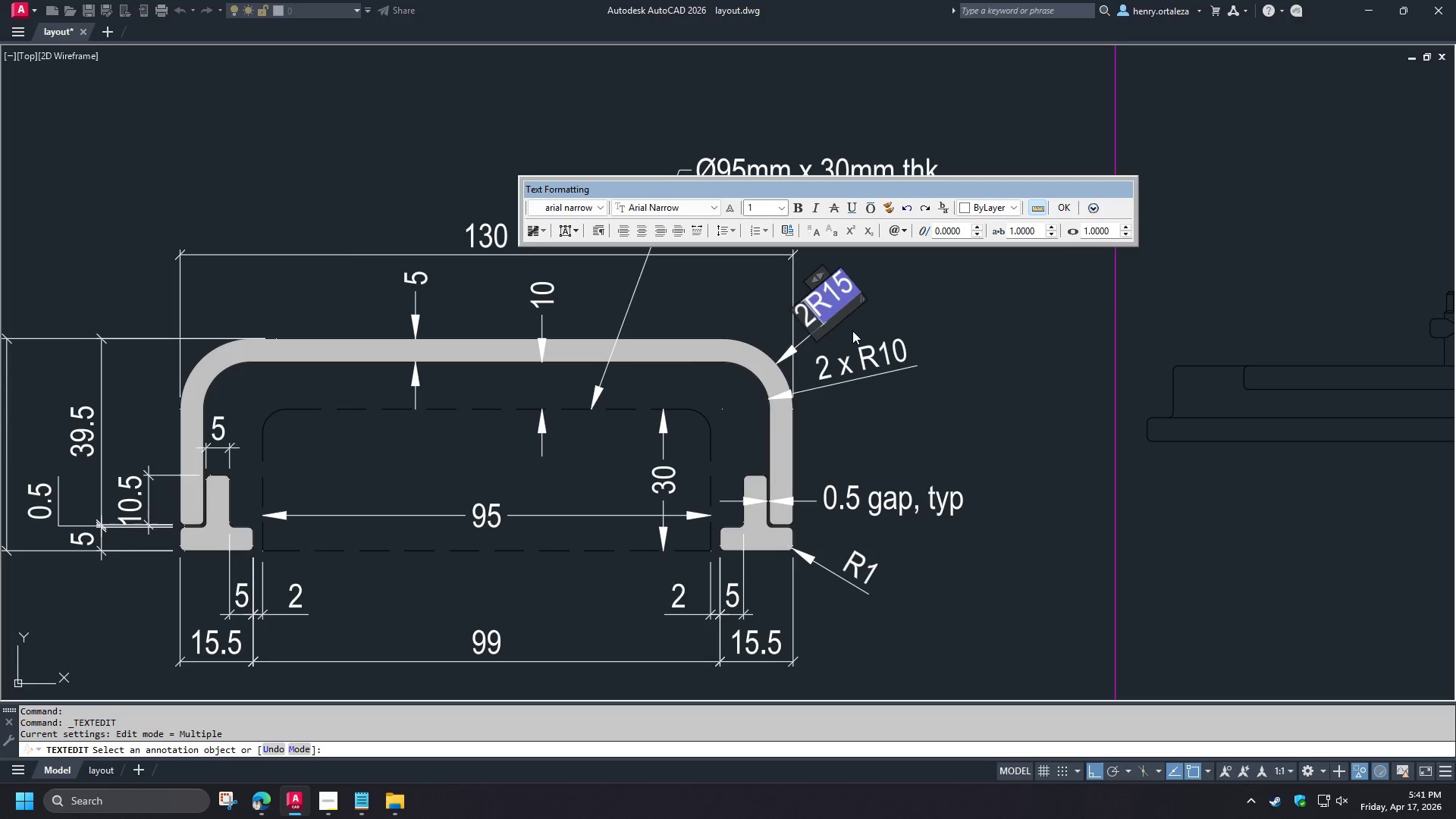 
key(2)
 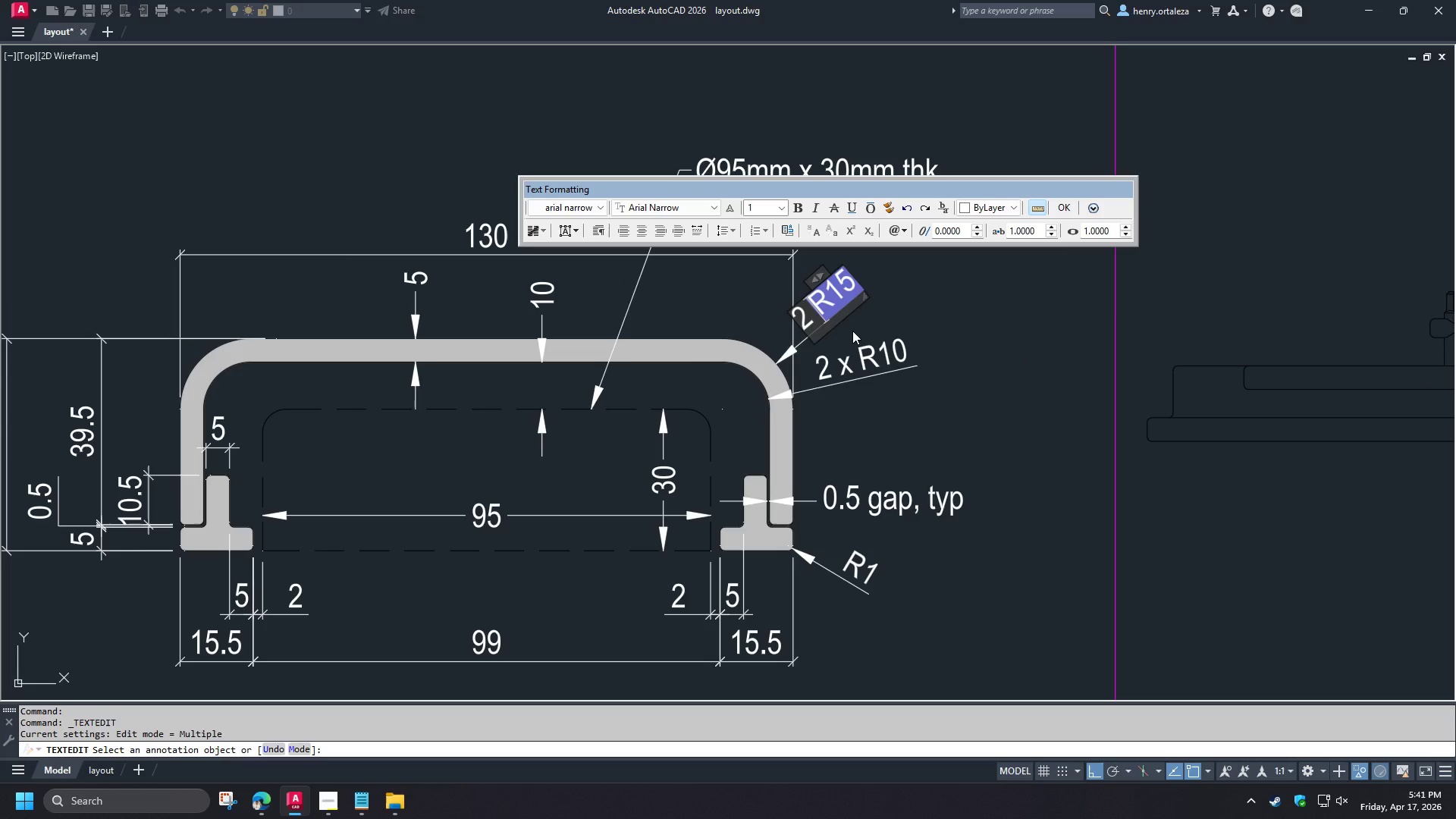 
key(Space)
 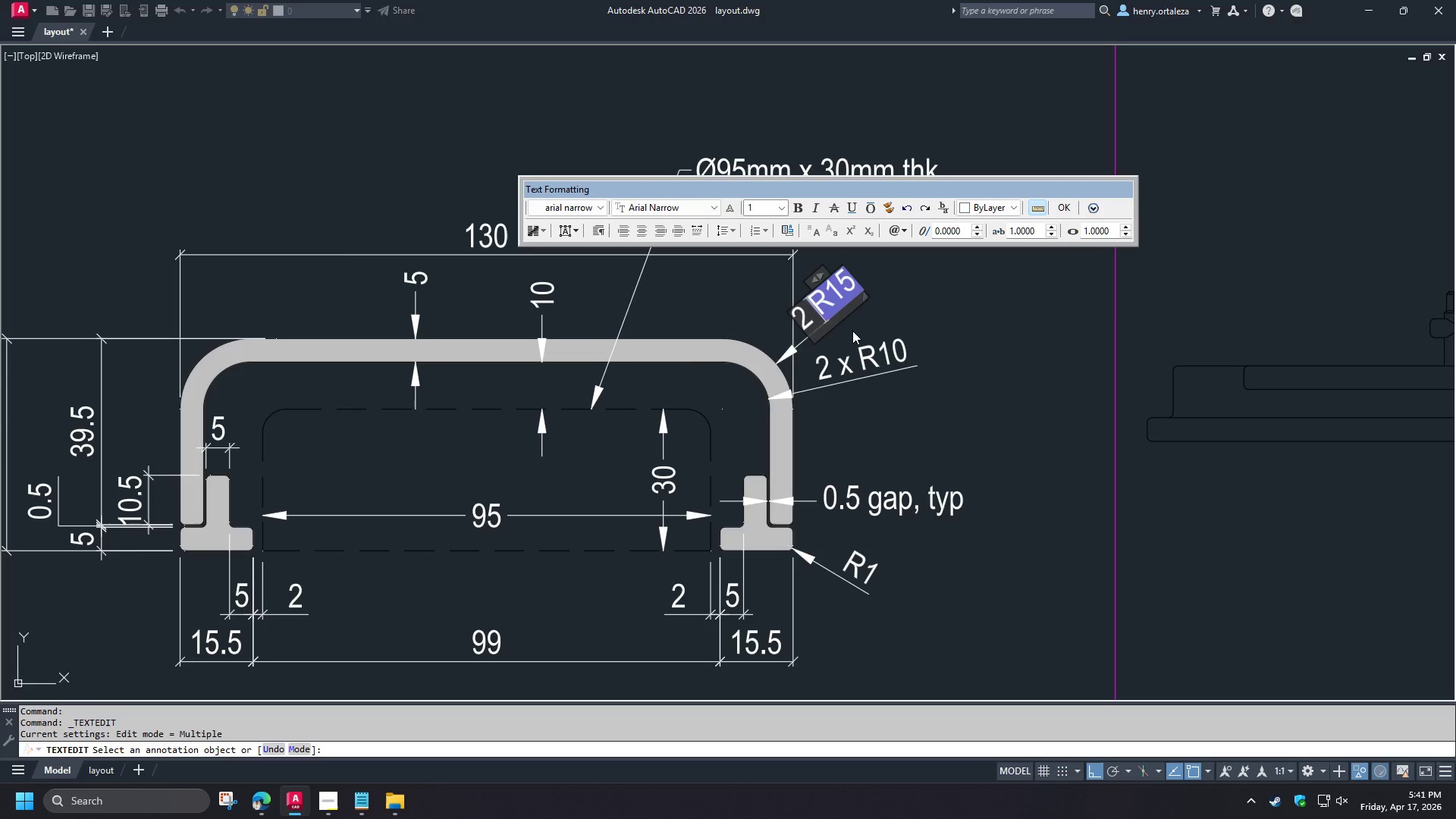 
key(X)
 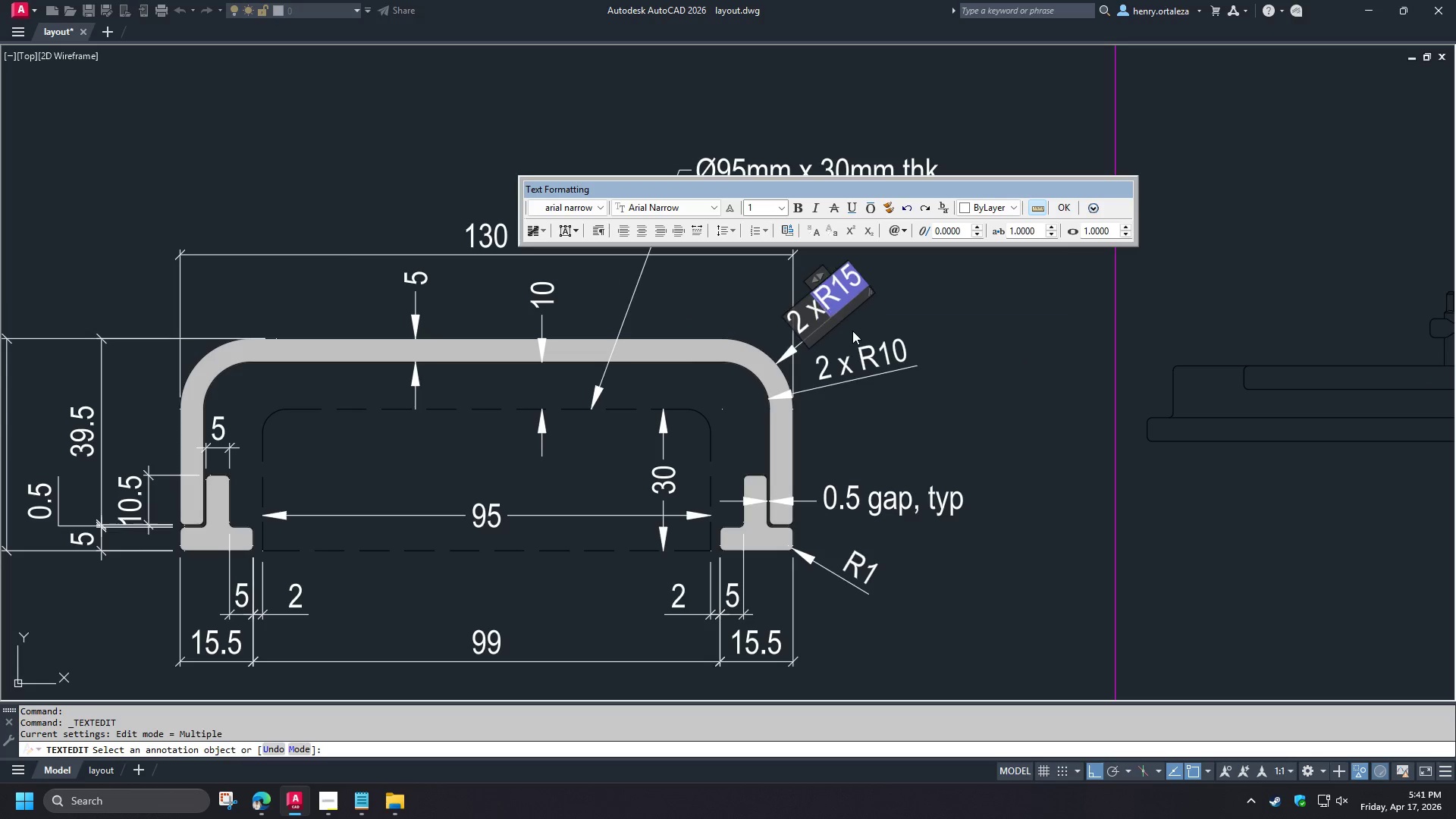 
key(Space)
 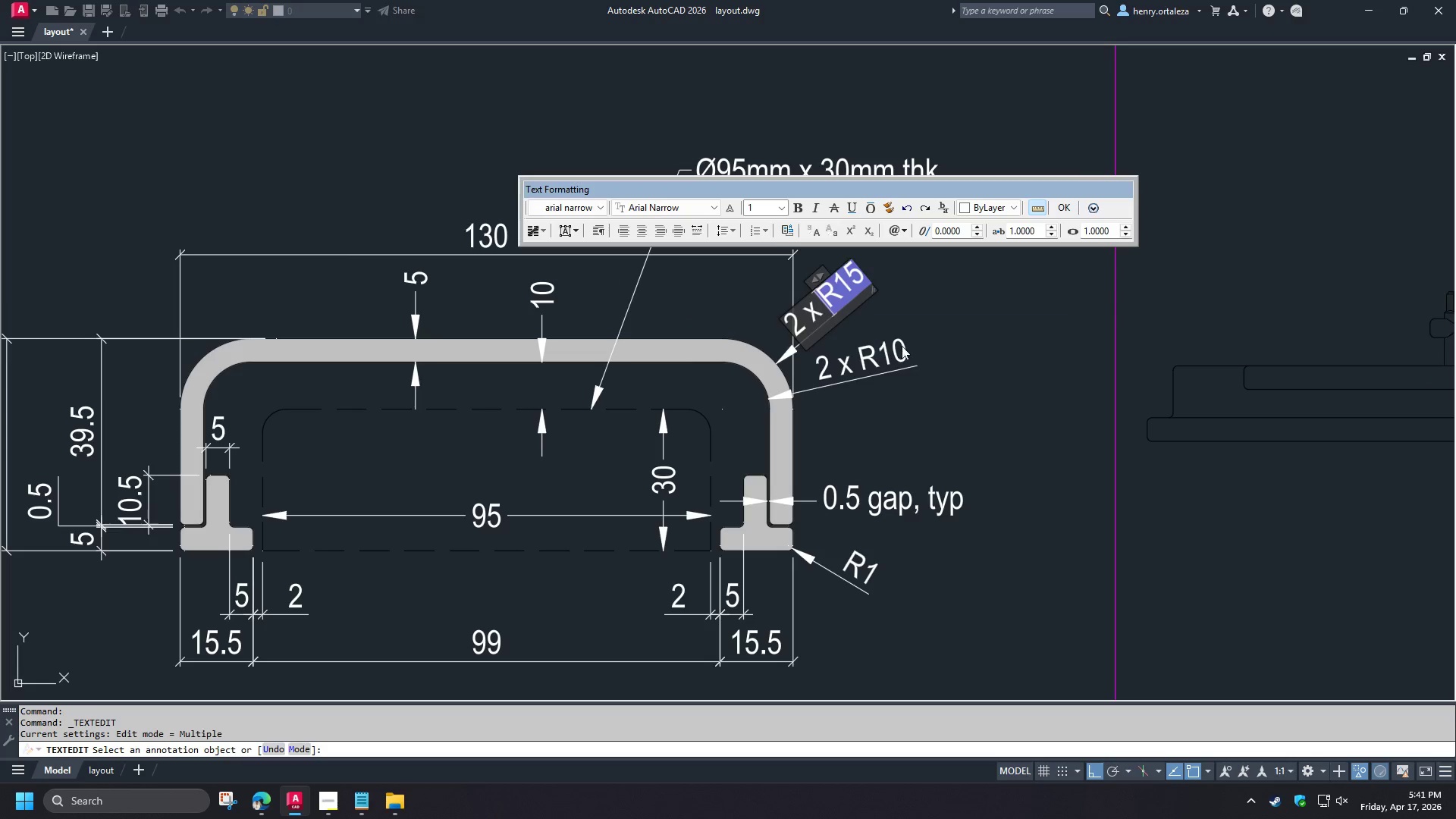 
left_click([912, 340])
 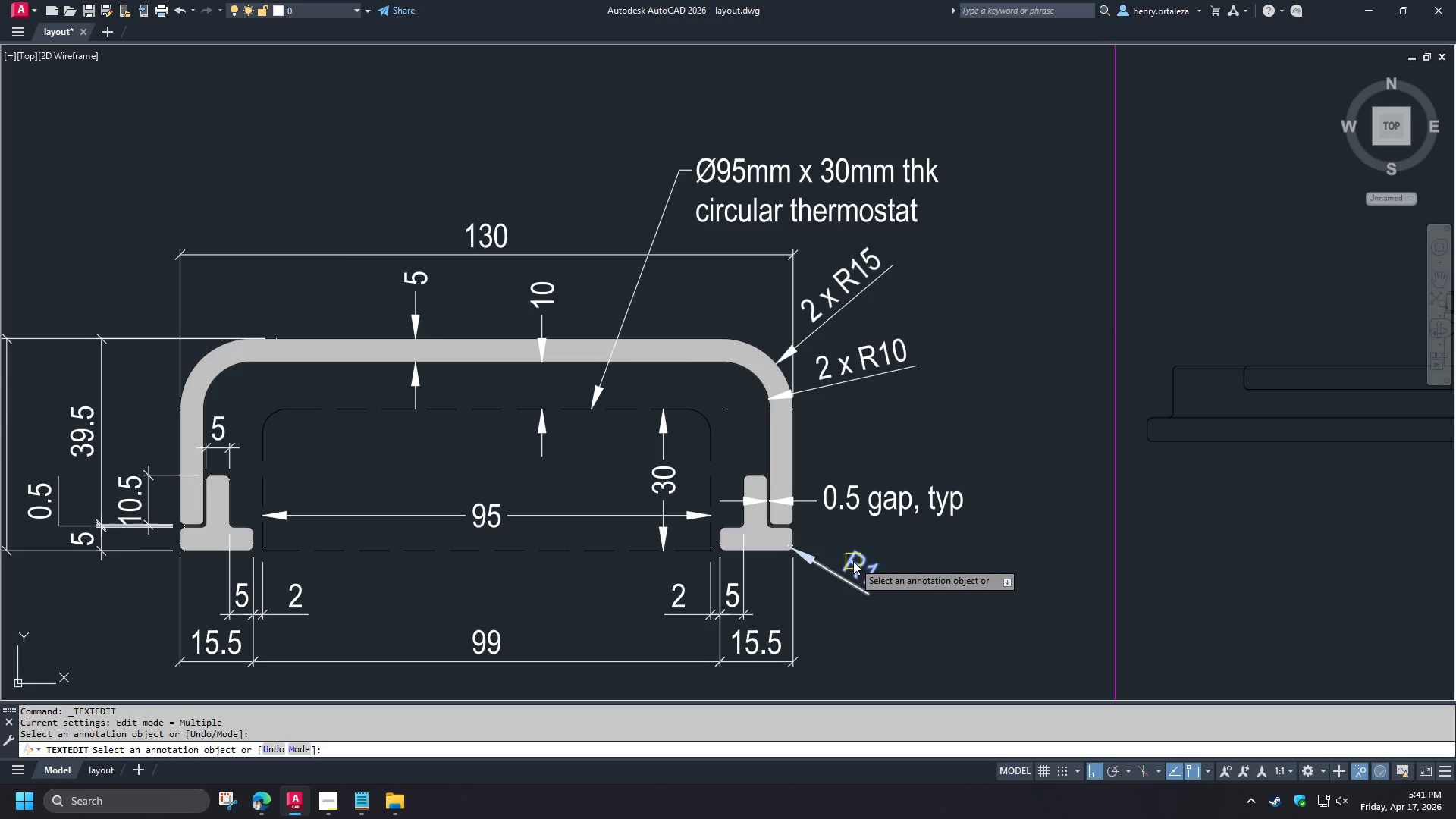 
left_click([853, 561])
 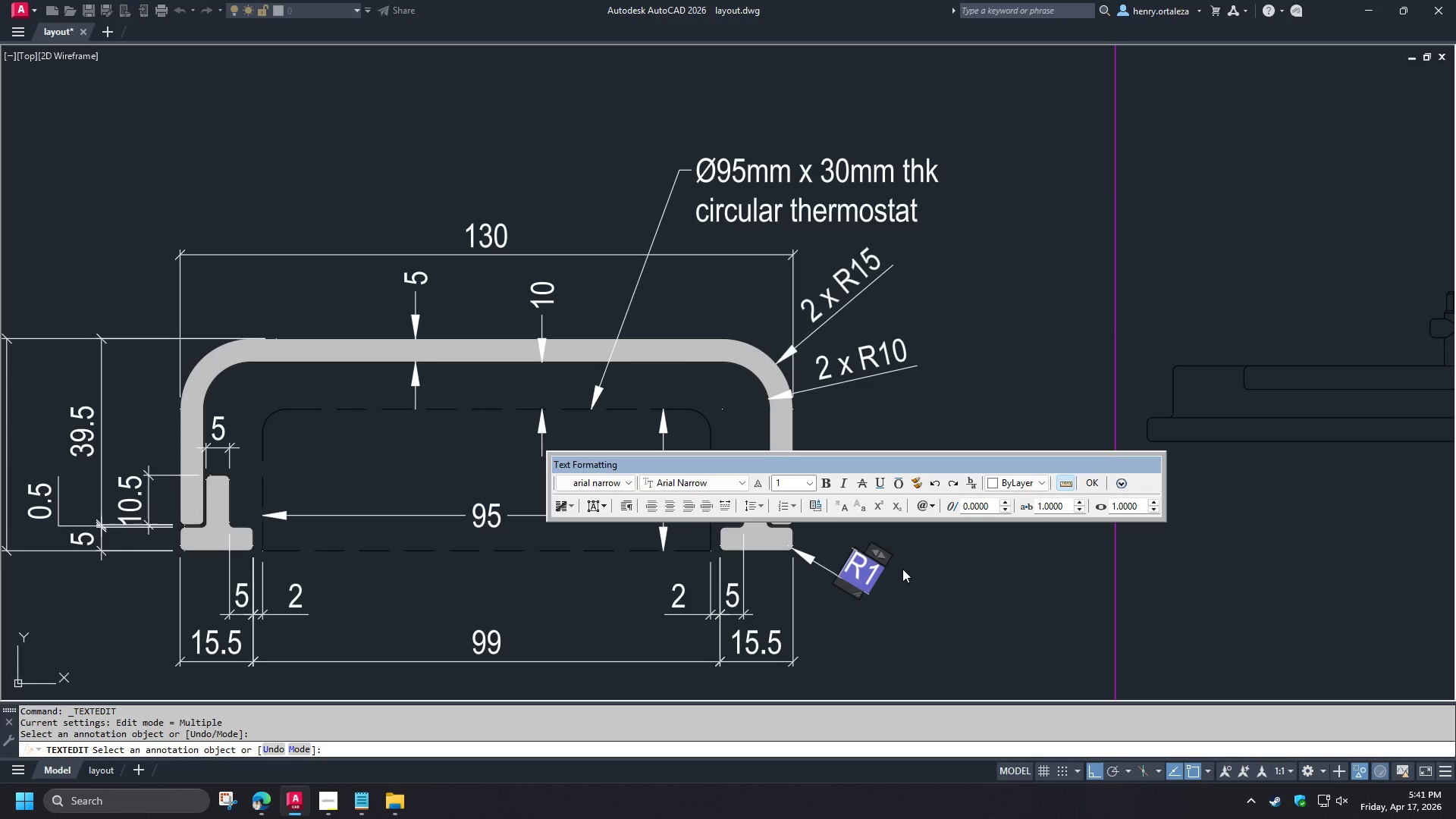 
key(ArrowRight)
 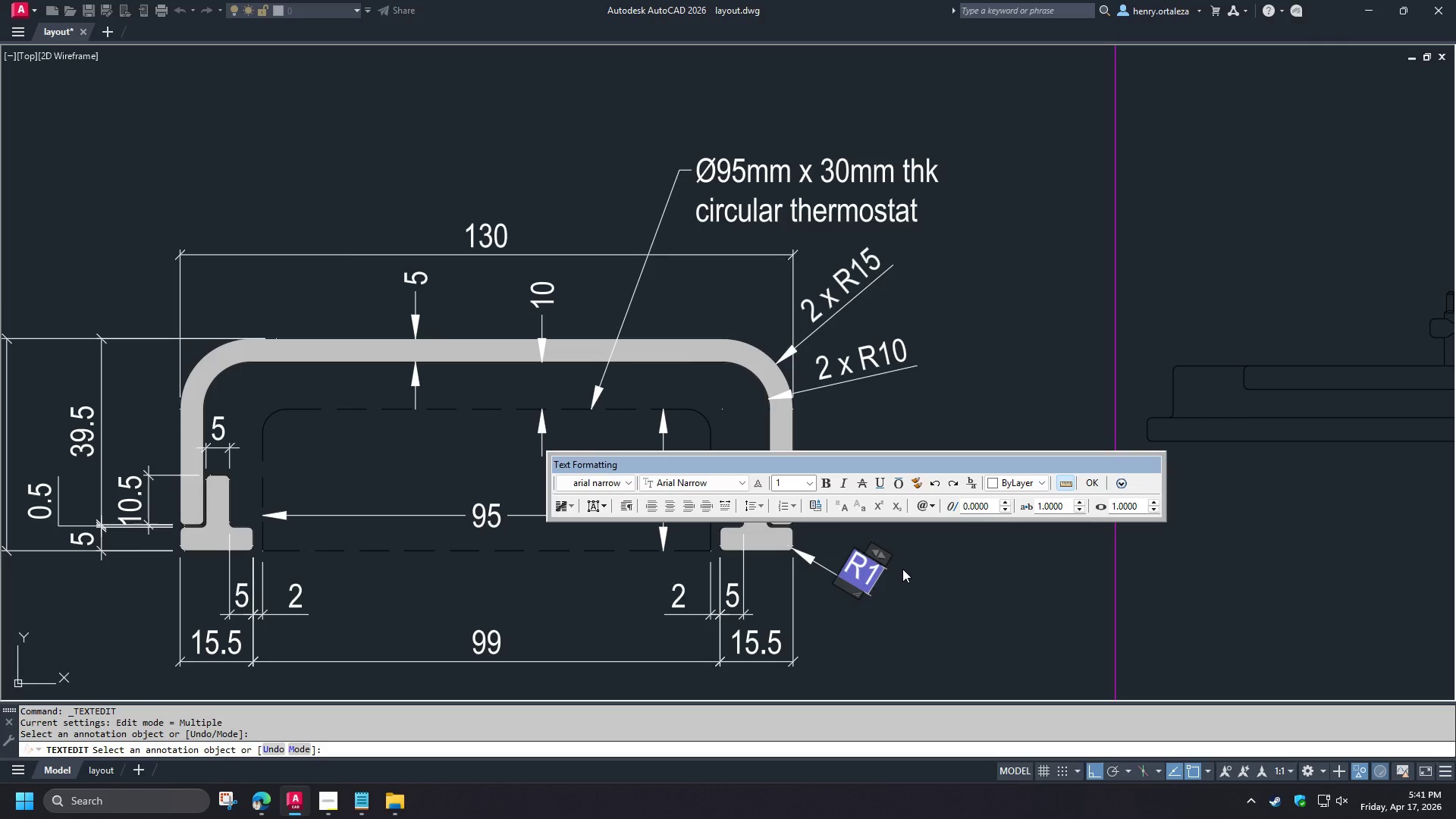 
key(ArrowRight)
 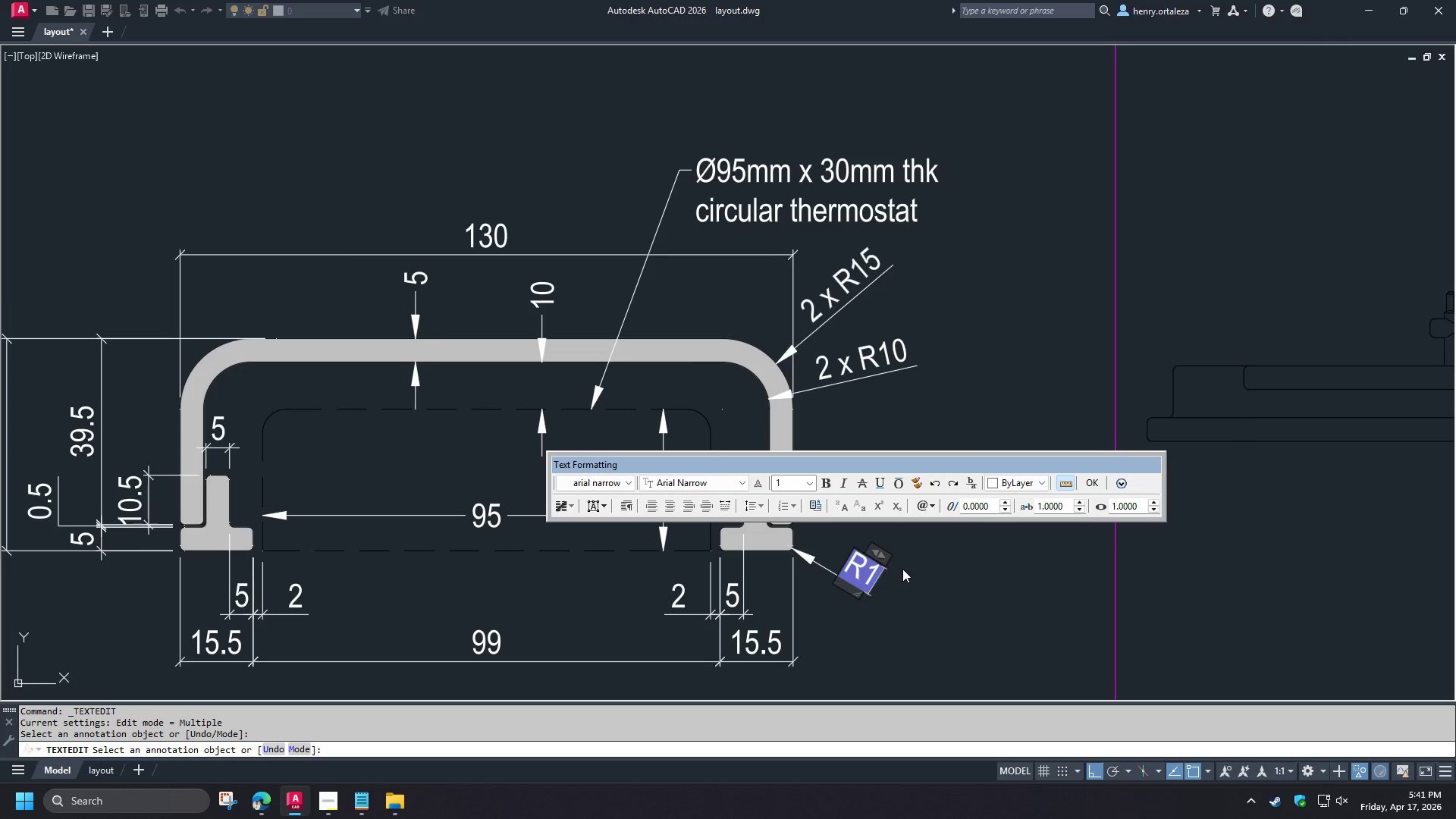 
key(ArrowRight)
 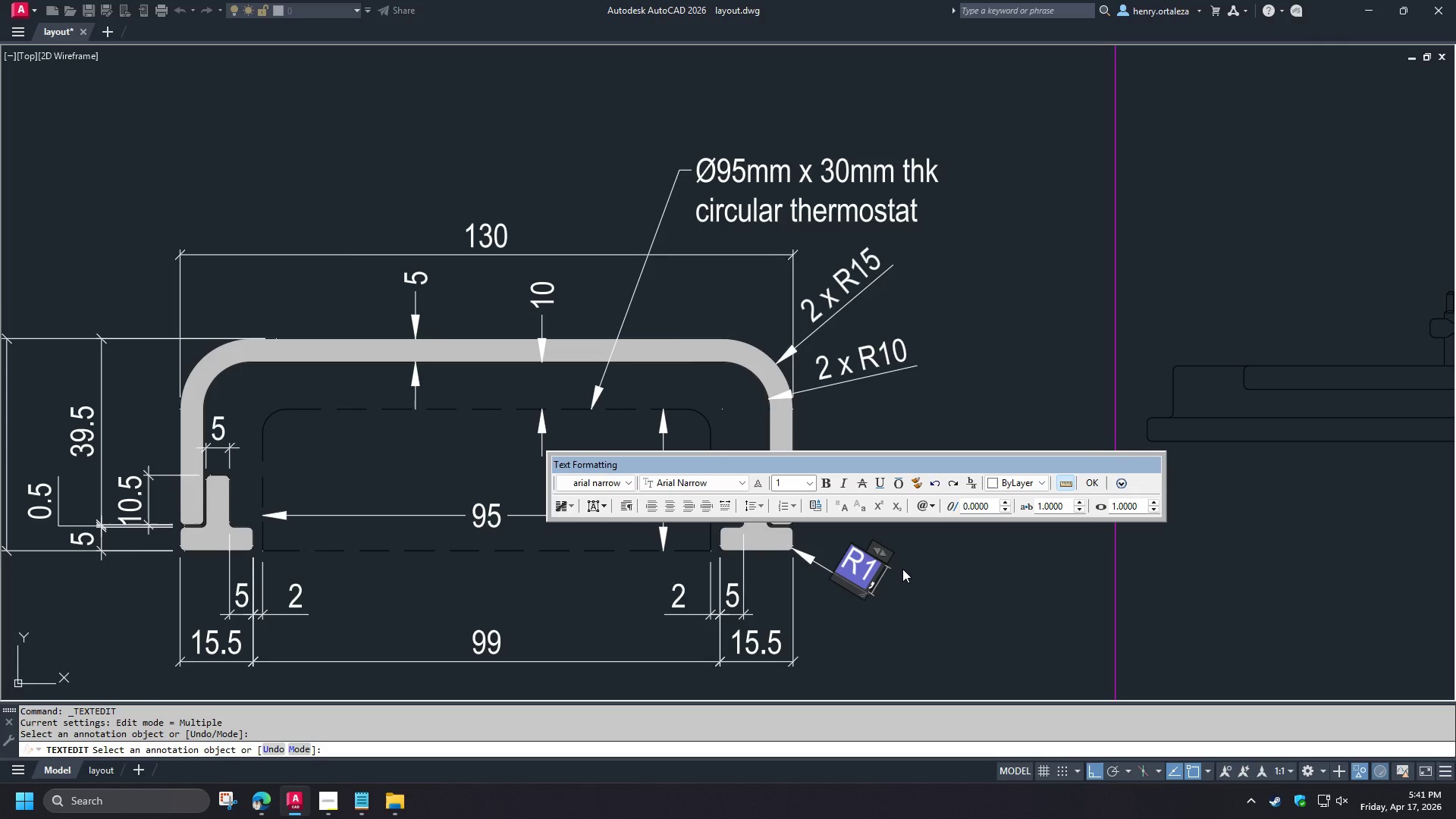 
type(, typ)
 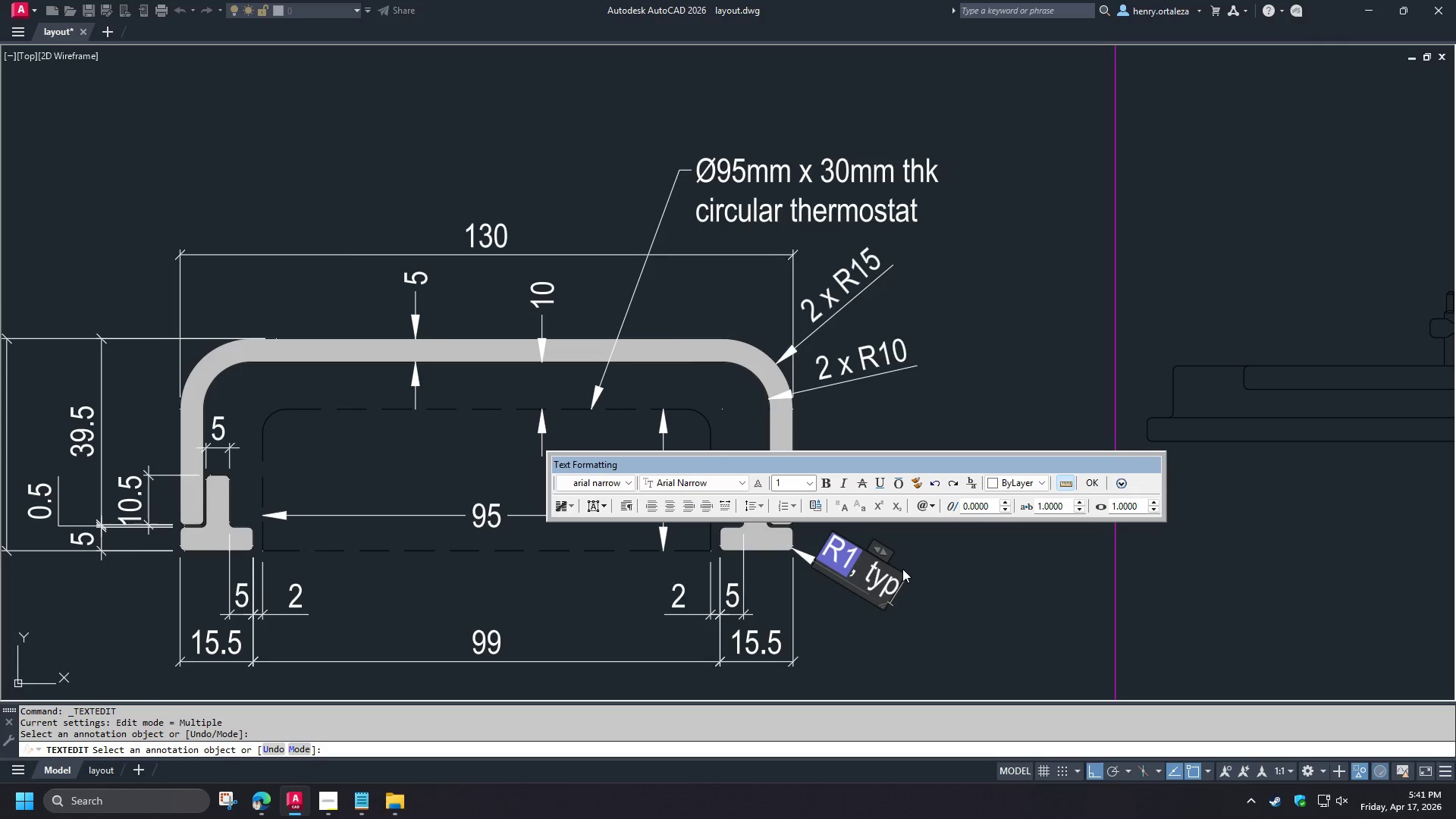 
key(Control+ControlLeft)
 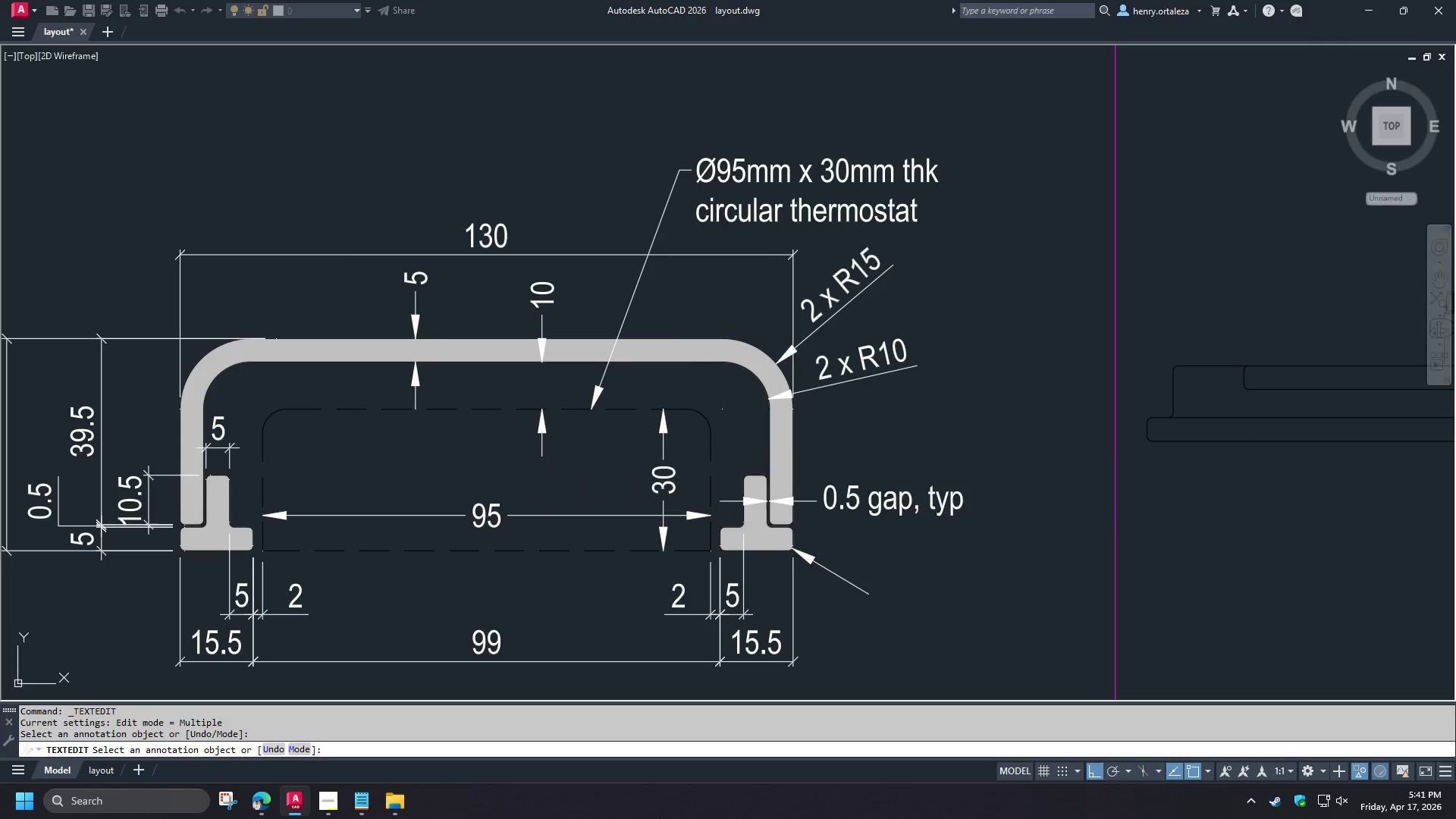 
key(Control+Enter)
 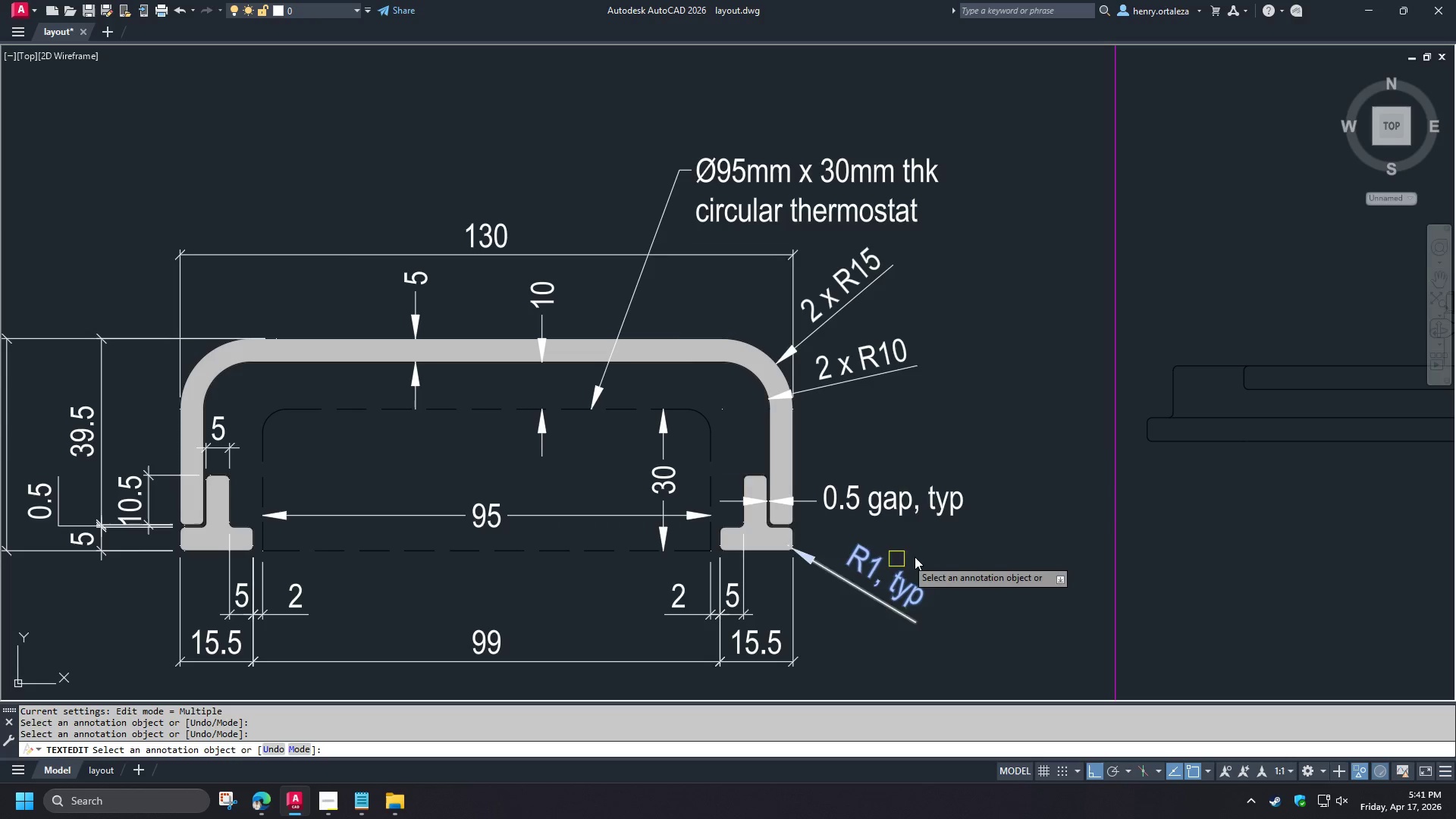 
type( re )
 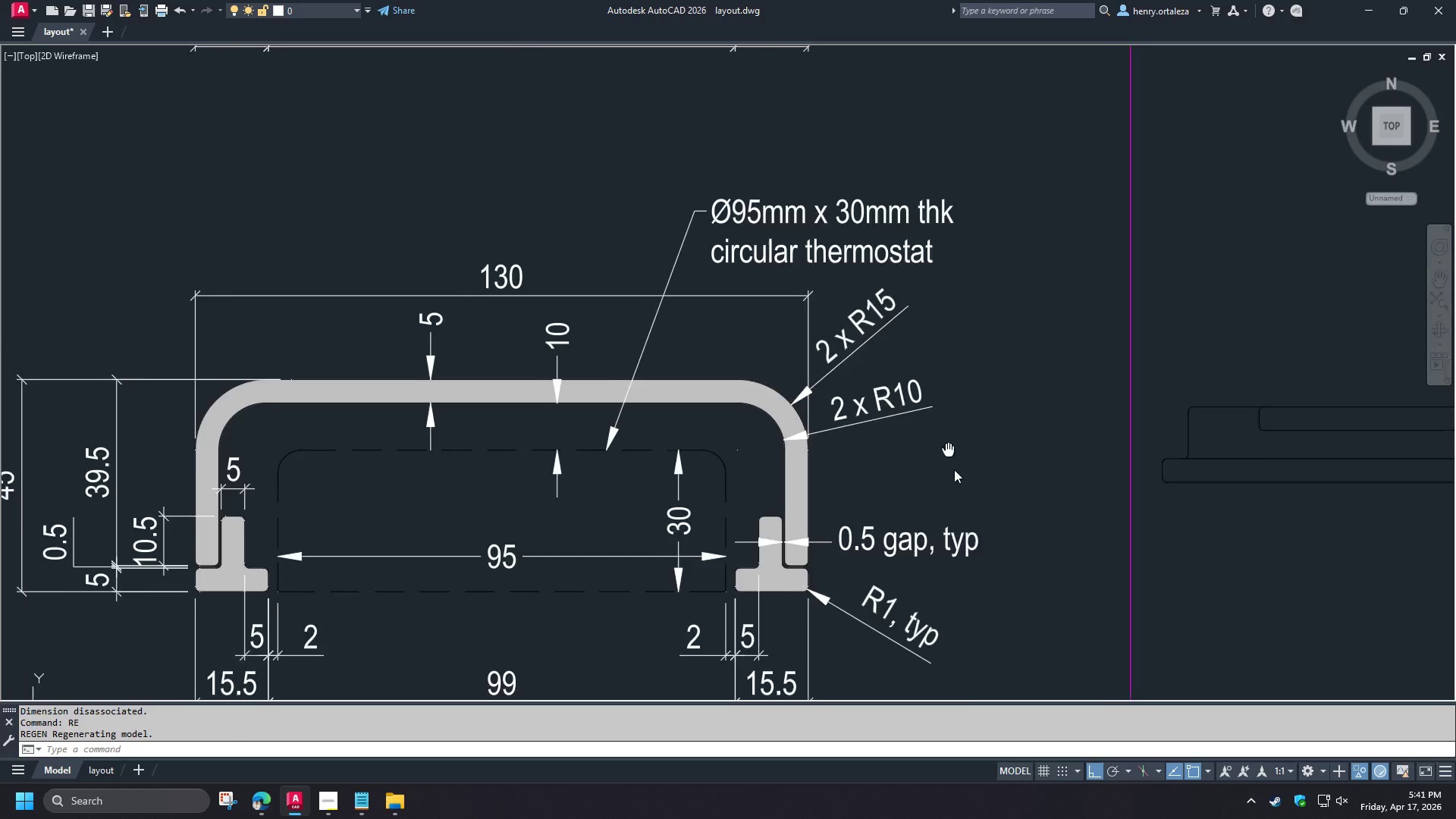 
scroll: coordinate [958, 468], scroll_direction: down, amount: 1.0
 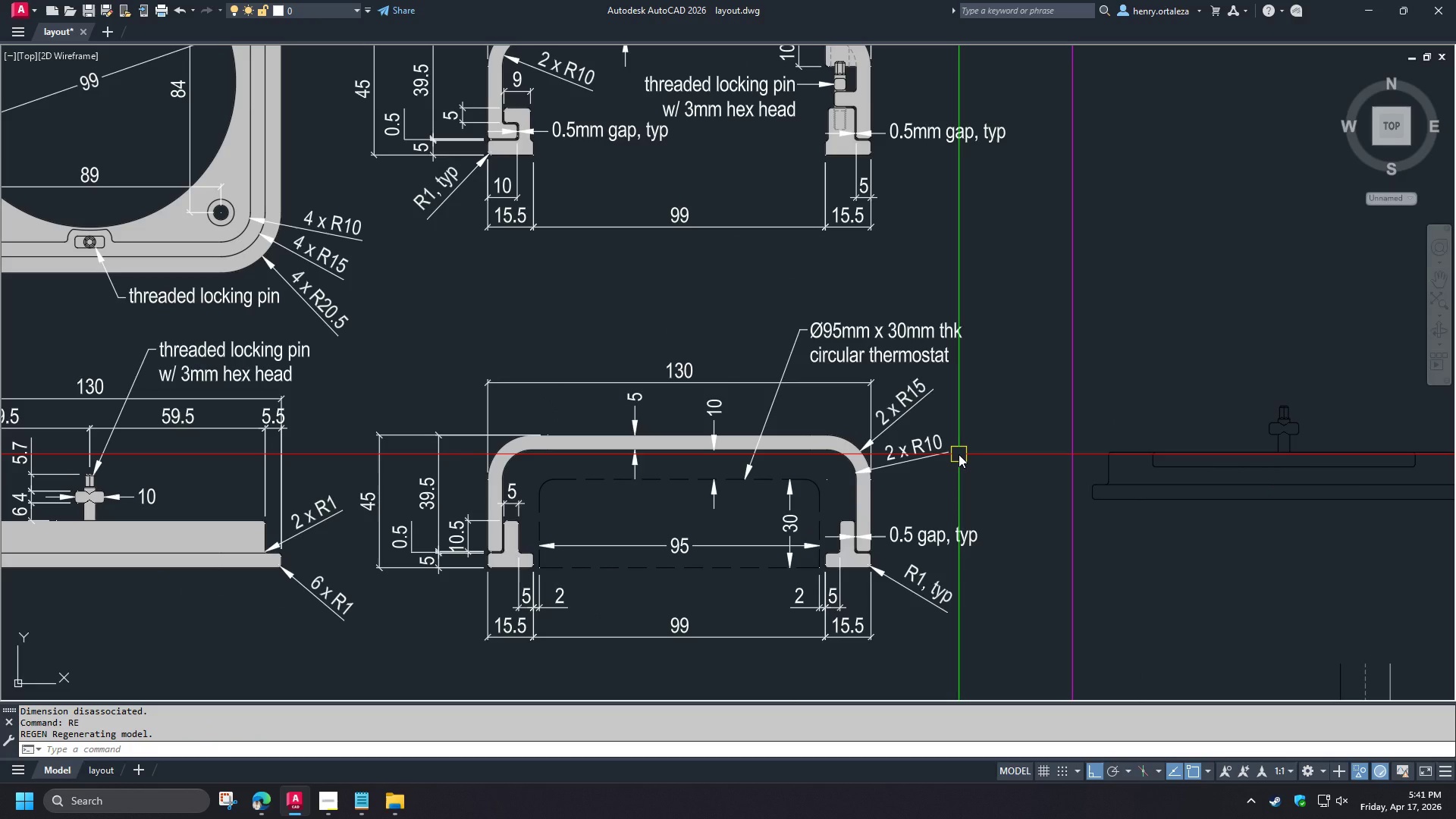 
scroll: coordinate [967, 448], scroll_direction: up, amount: 1.0
 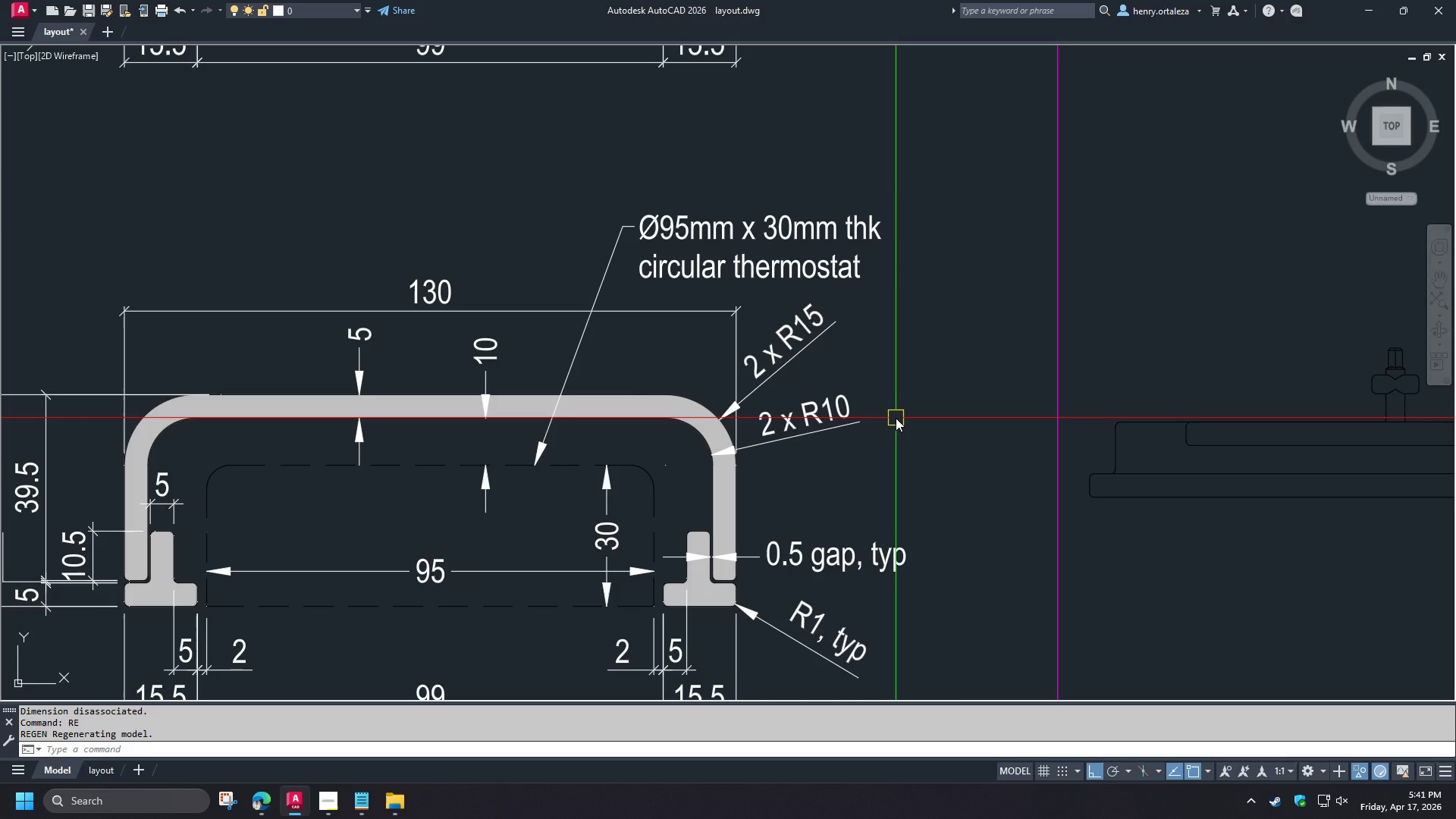 
type(re )
 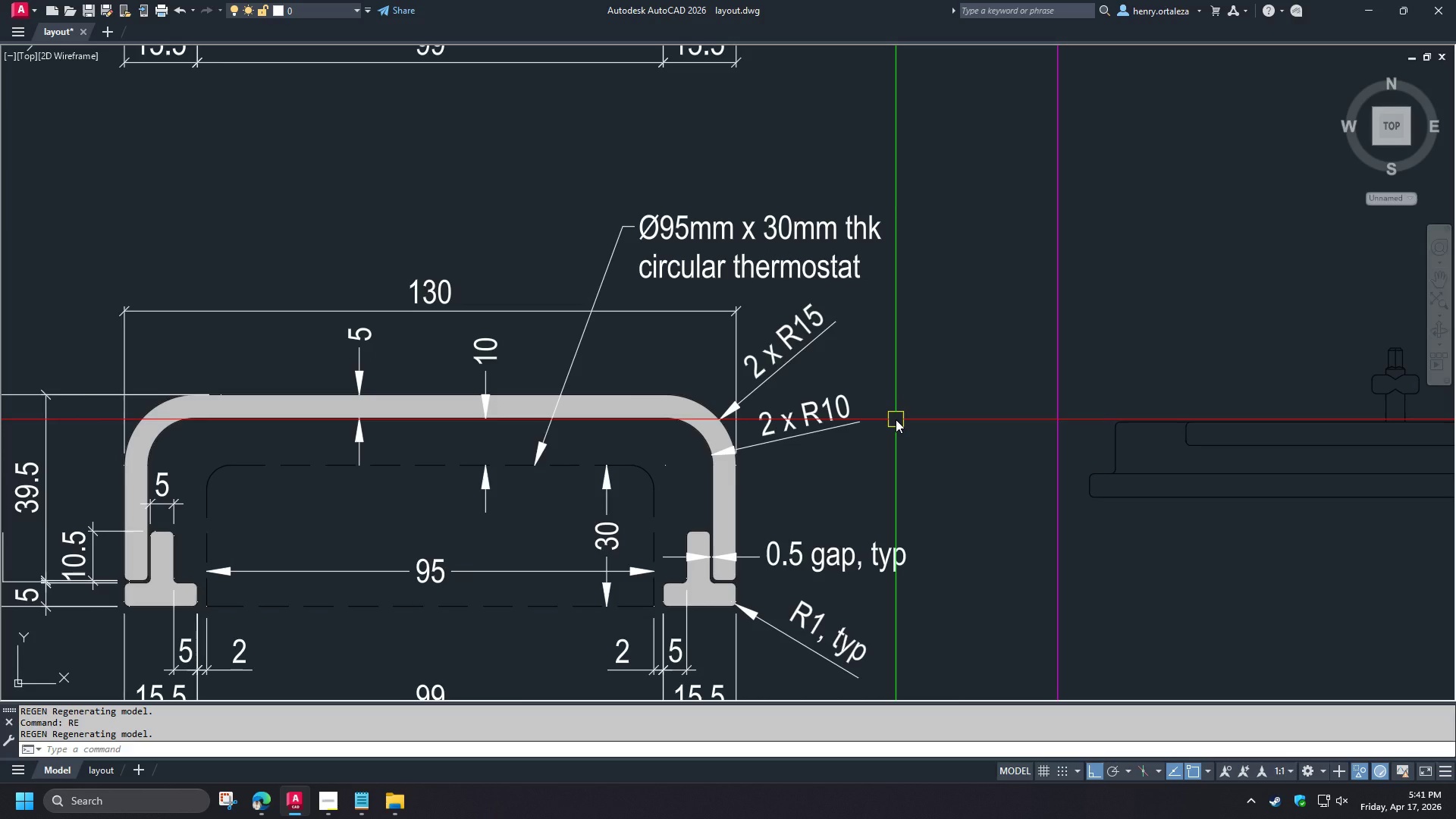 
wait(13.8)
 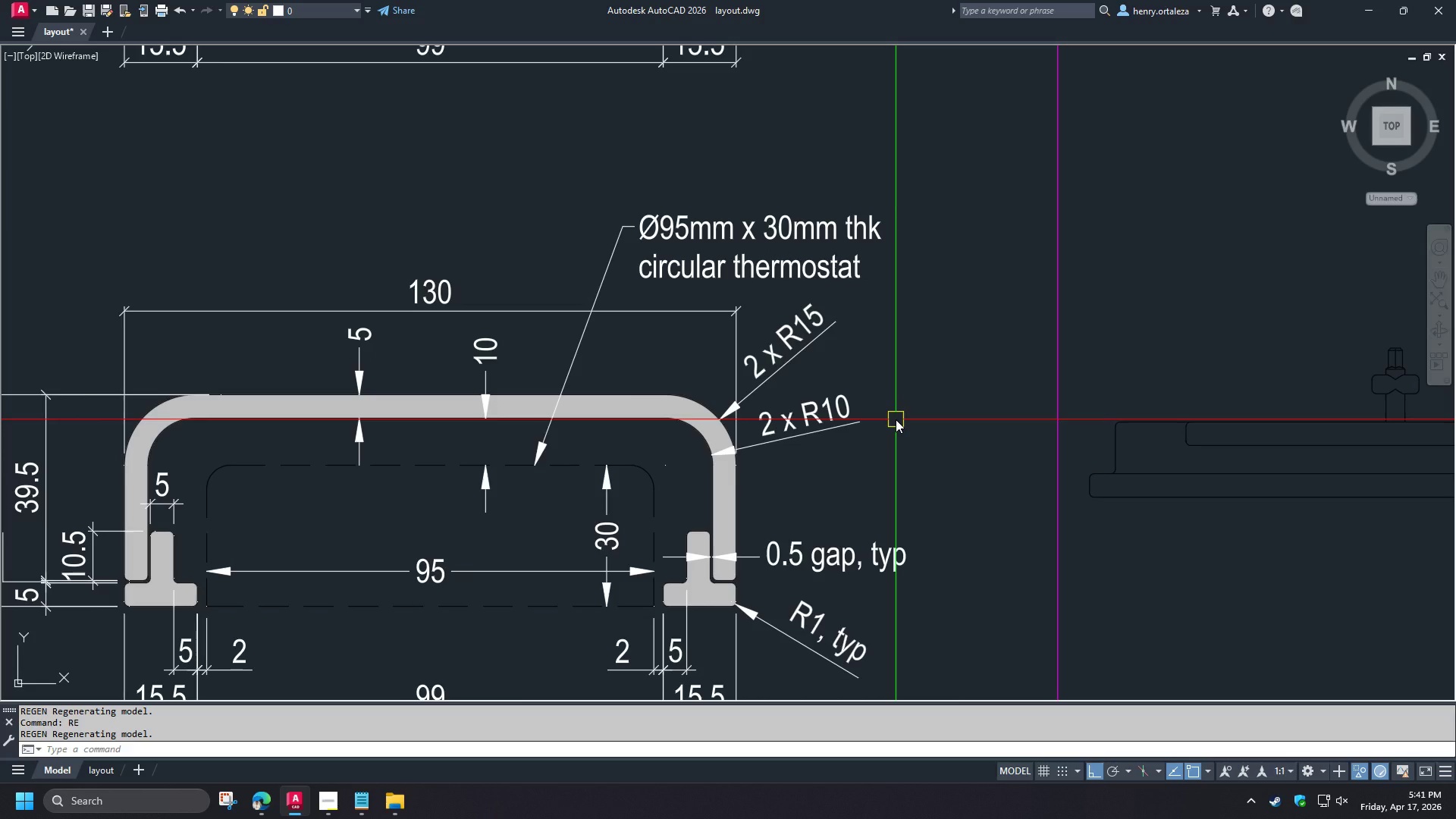 
scroll: coordinate [925, 426], scroll_direction: down, amount: 1.0
 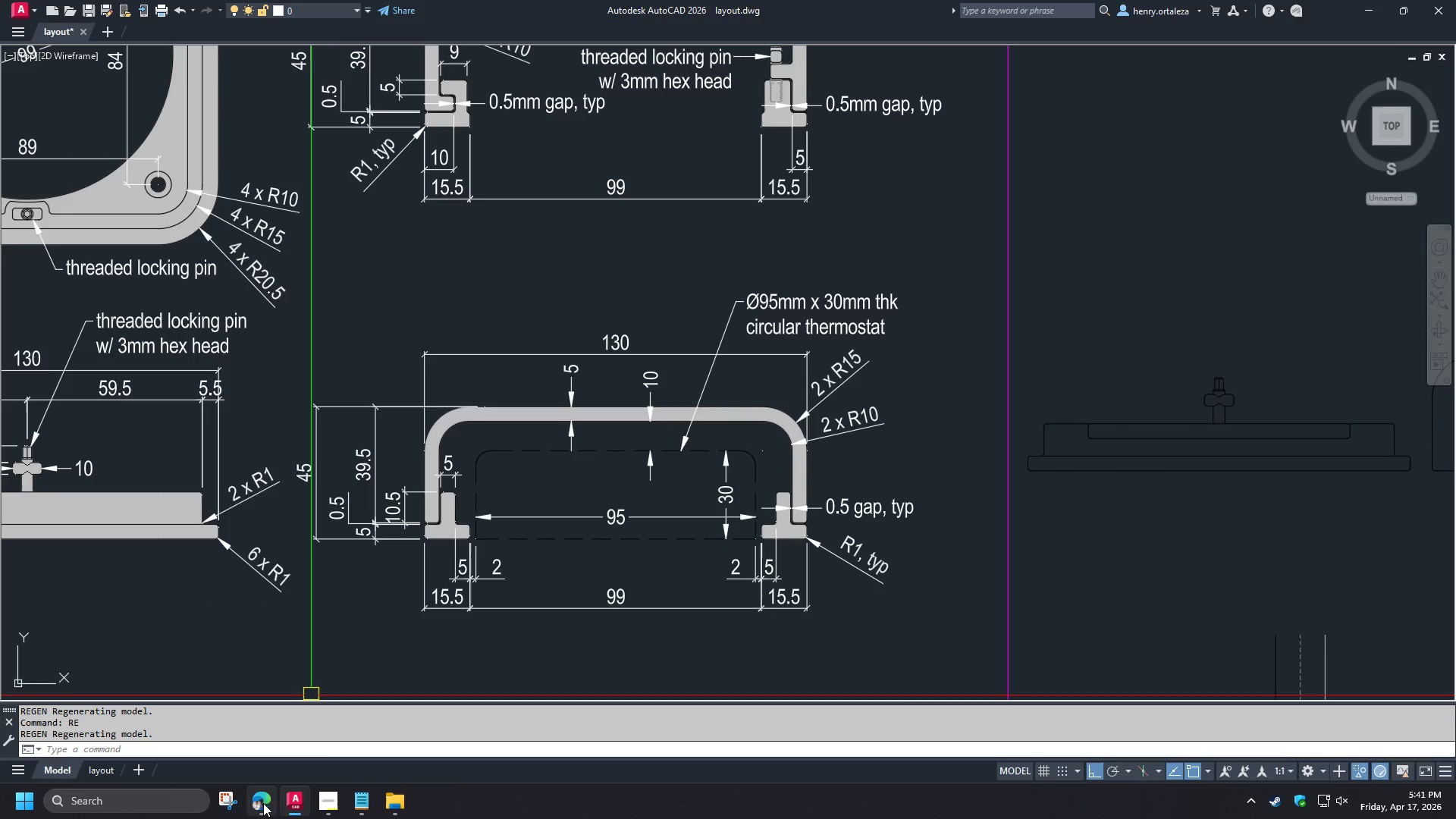 
left_click([327, 802])